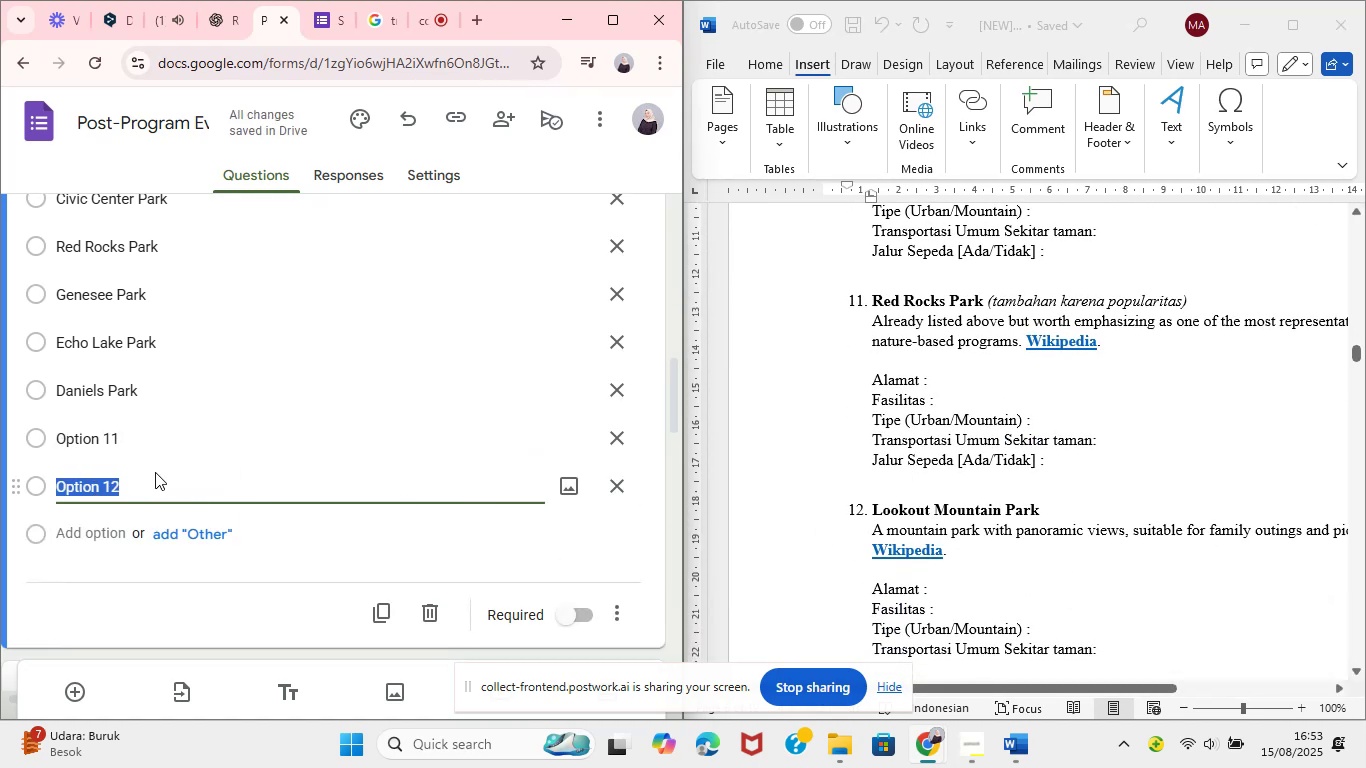 
left_click([134, 442])
 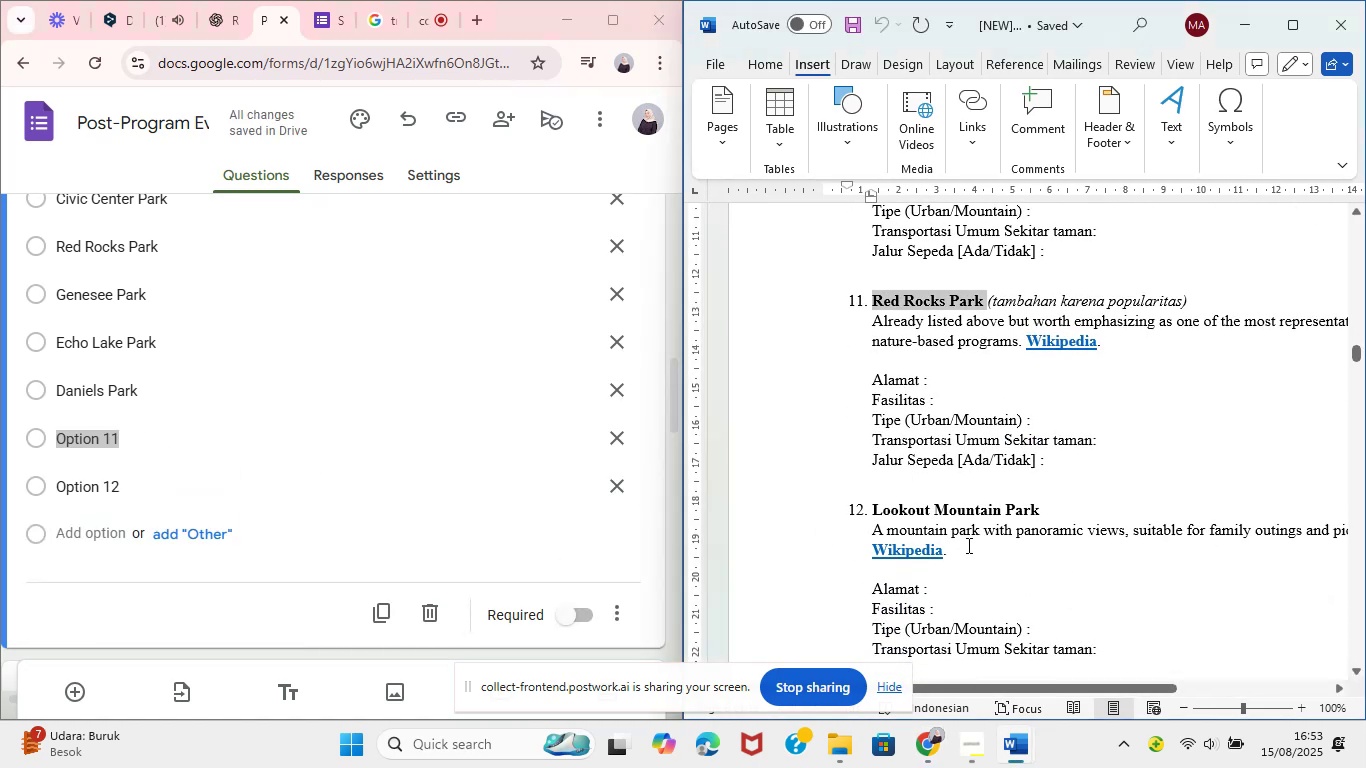 
scroll: coordinate [967, 545], scroll_direction: up, amount: 3.0
 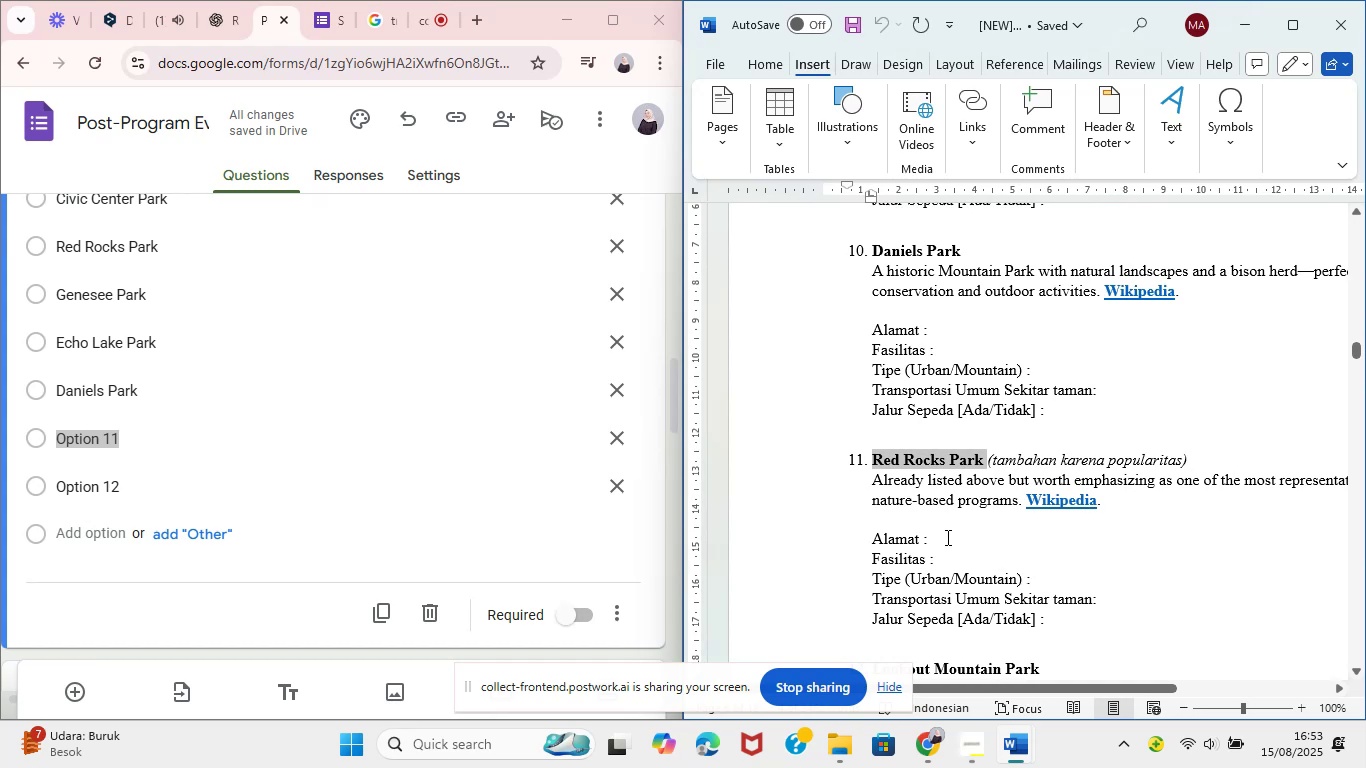 
key(Control+C)
 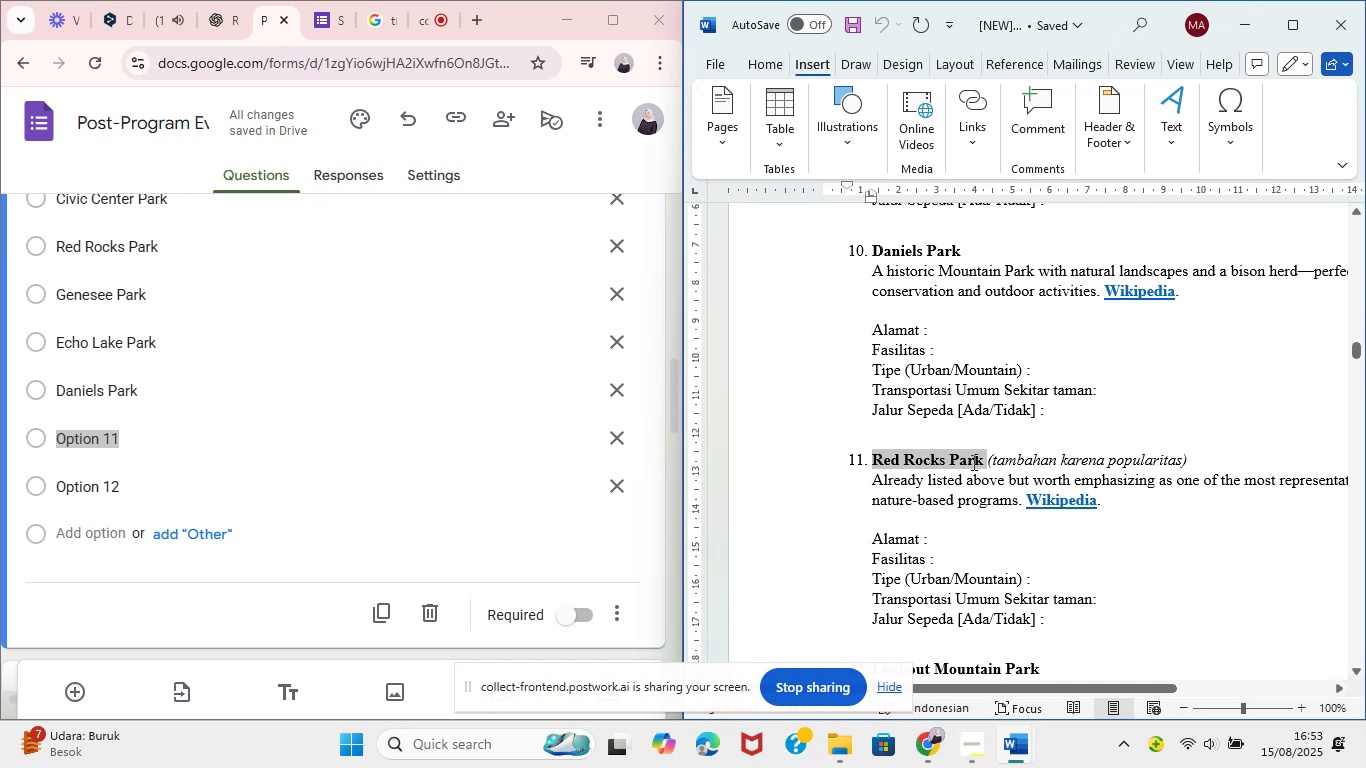 
left_click_drag(start_coordinate=[979, 458], to_coordinate=[872, 462])
 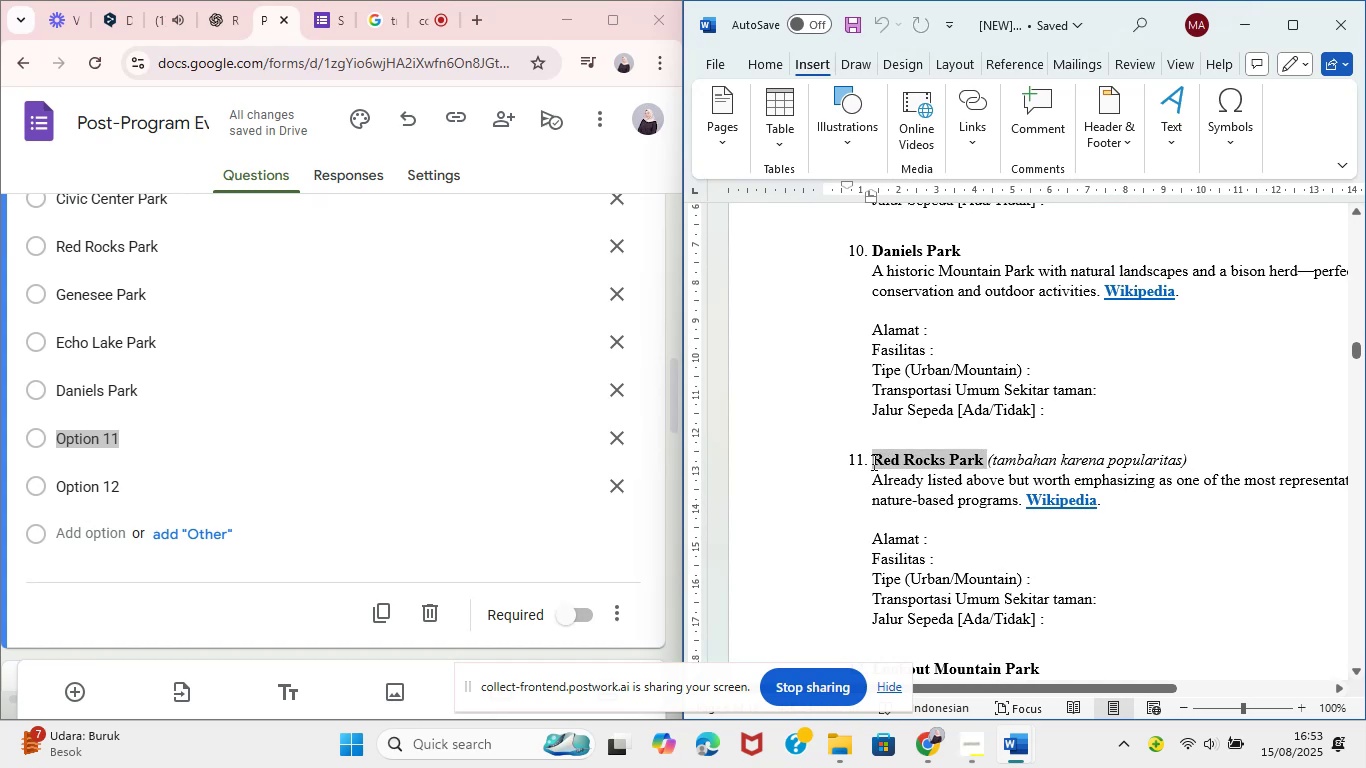 
key(Control+C)
 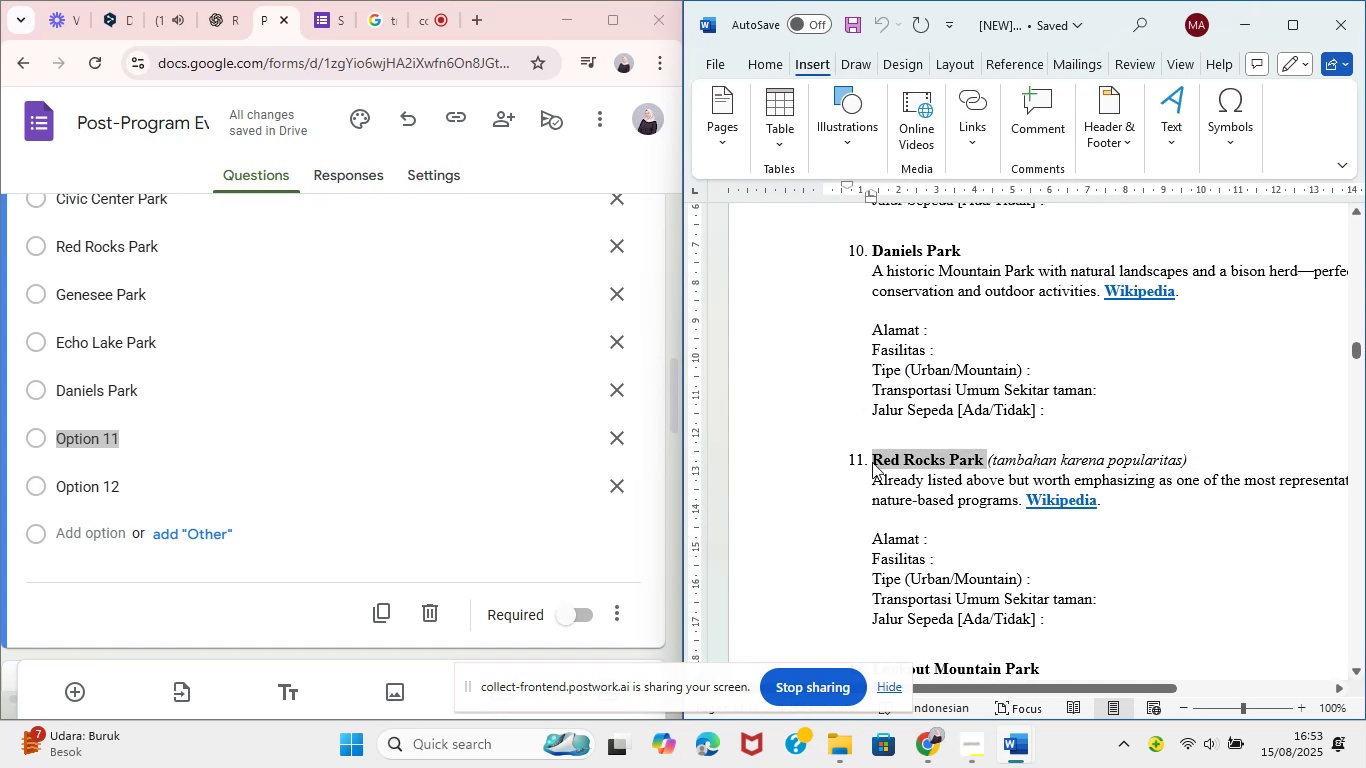 
key(Control+C)
 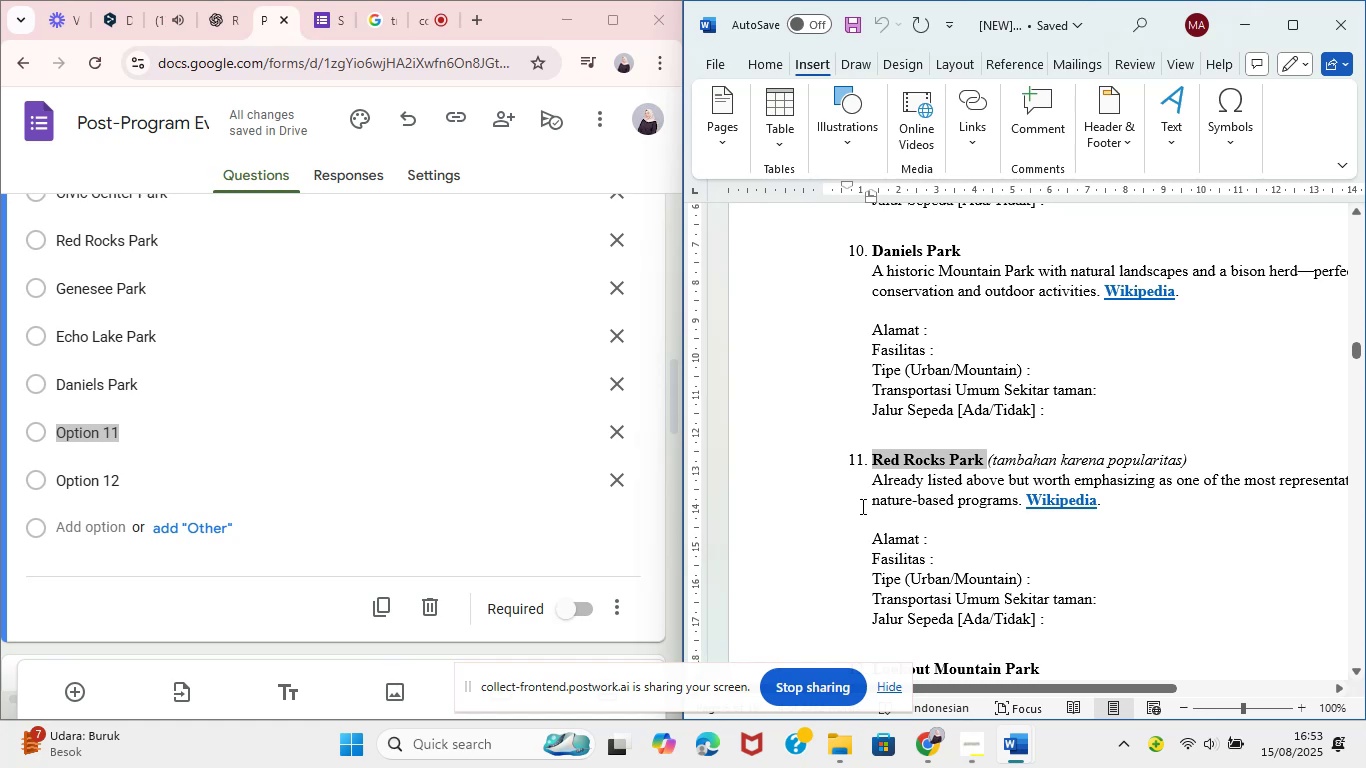 
scroll: coordinate [917, 541], scroll_direction: down, amount: 2.0
 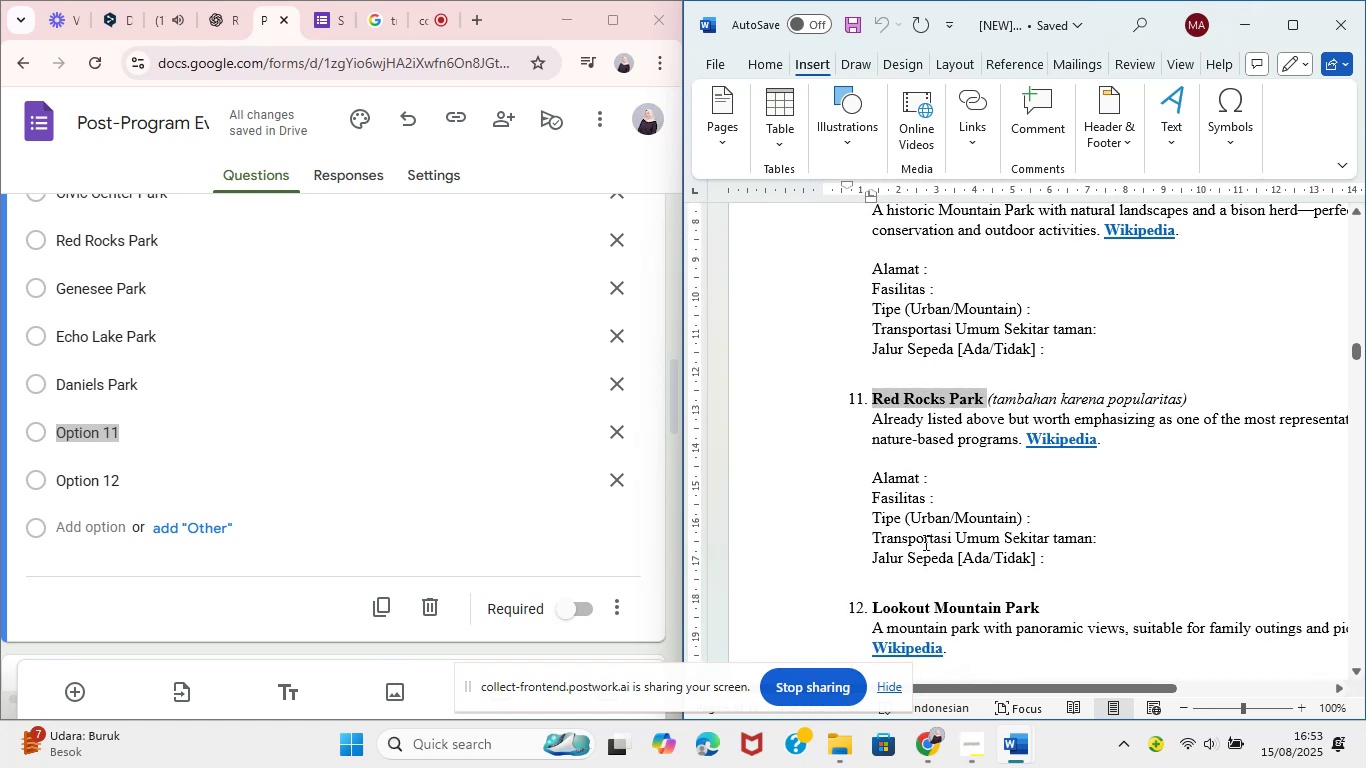 
scroll: coordinate [918, 542], scroll_direction: none, amount: 0.0
 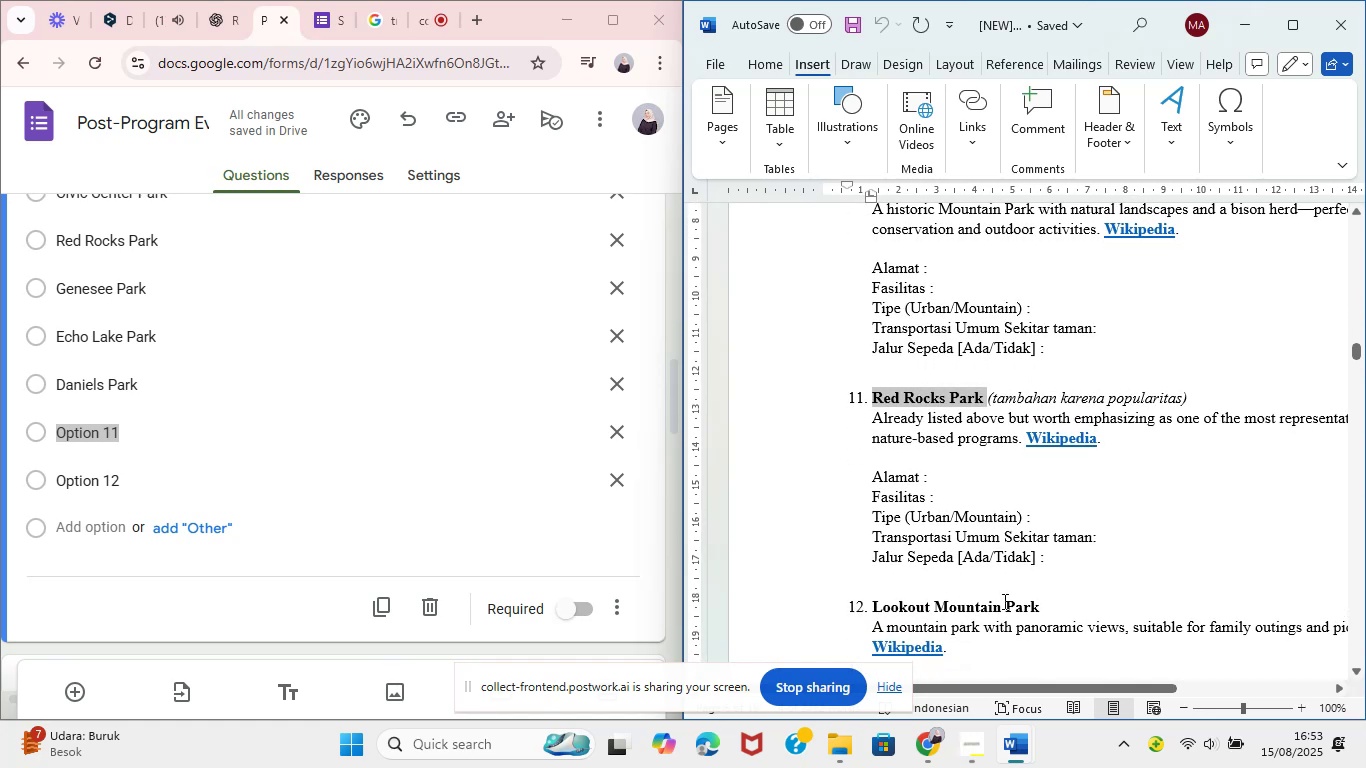 
left_click_drag(start_coordinate=[1042, 612], to_coordinate=[866, 609])
 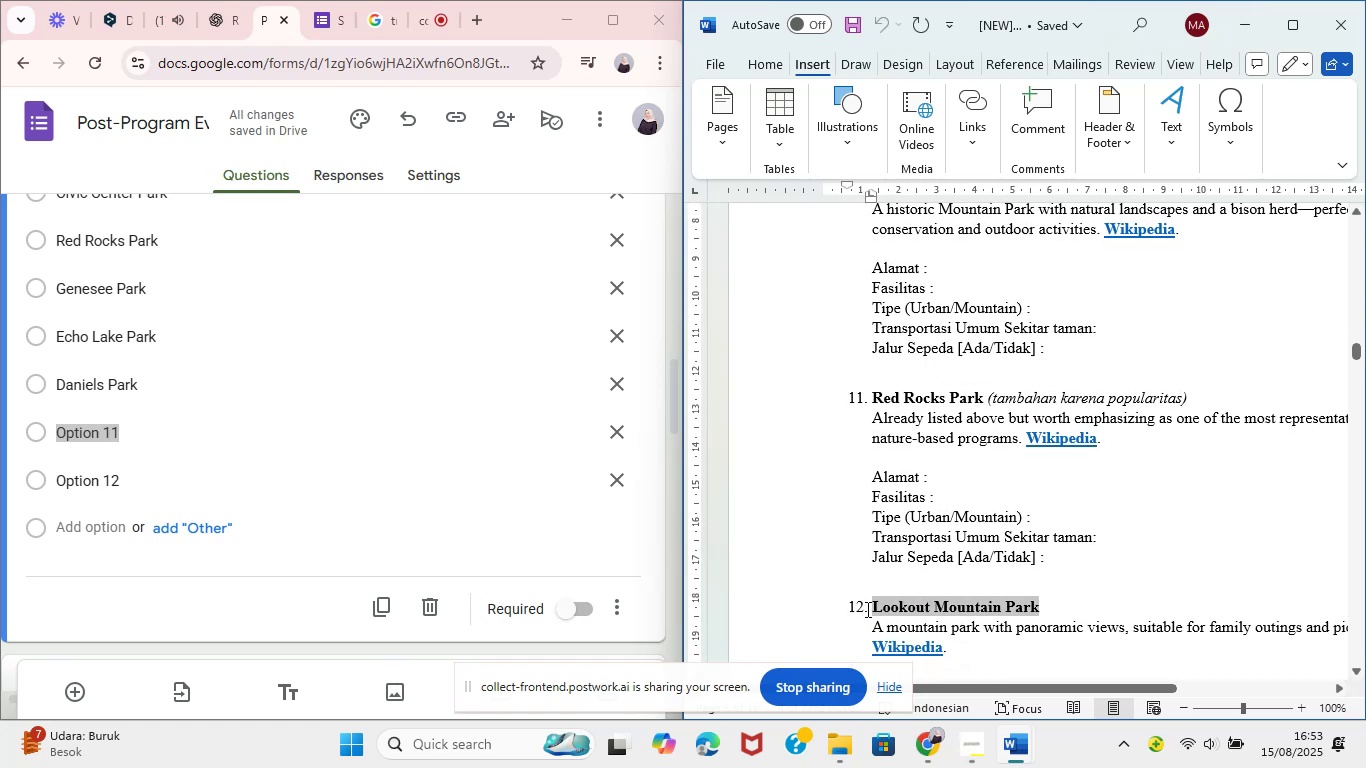 
key(Control+C)
 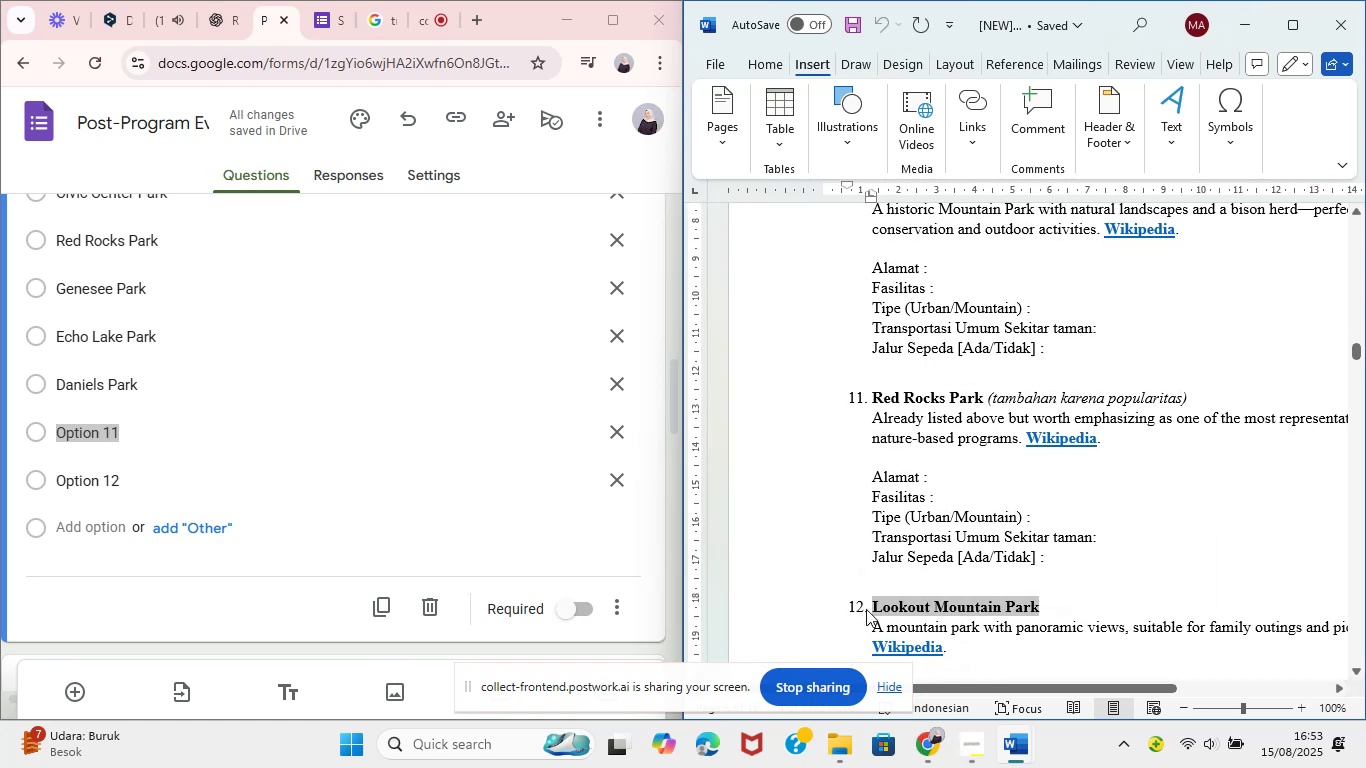 
key(Control+C)
 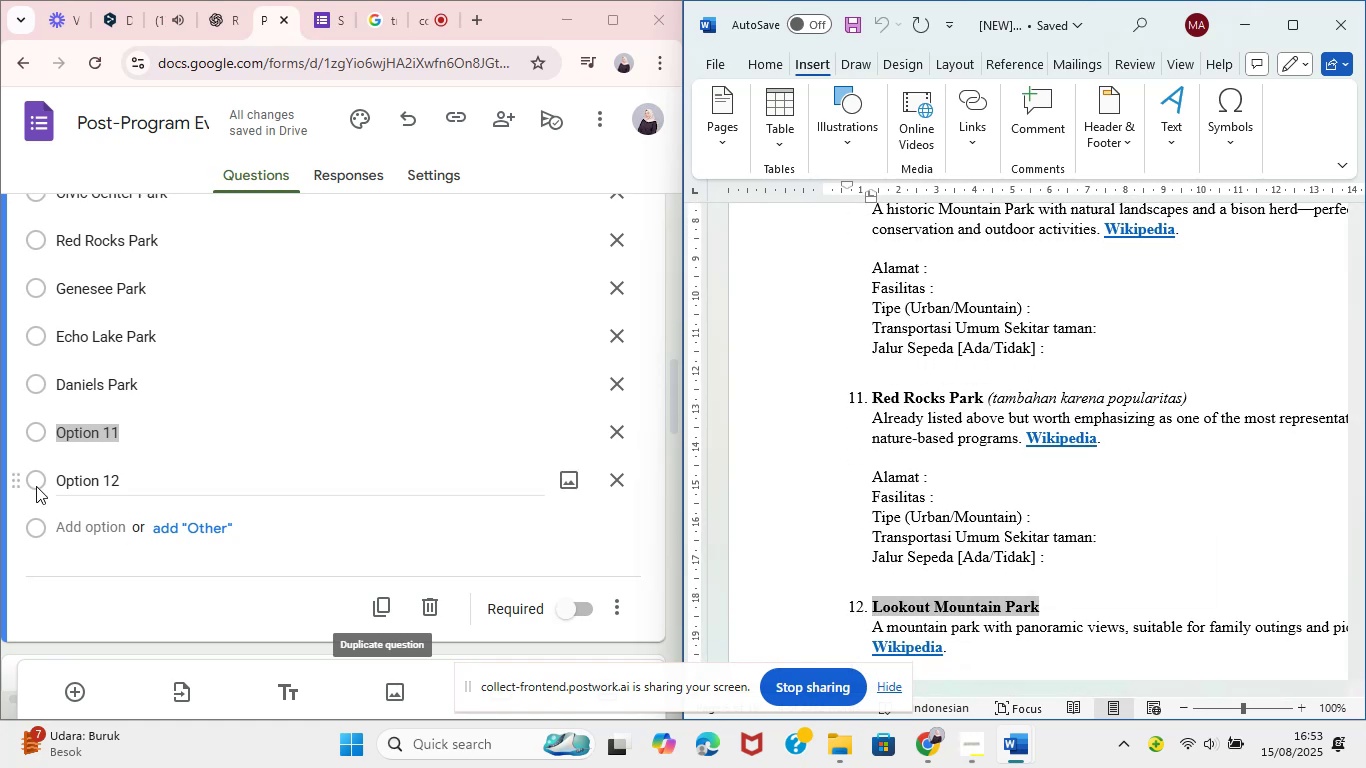 
key(Control+V)
 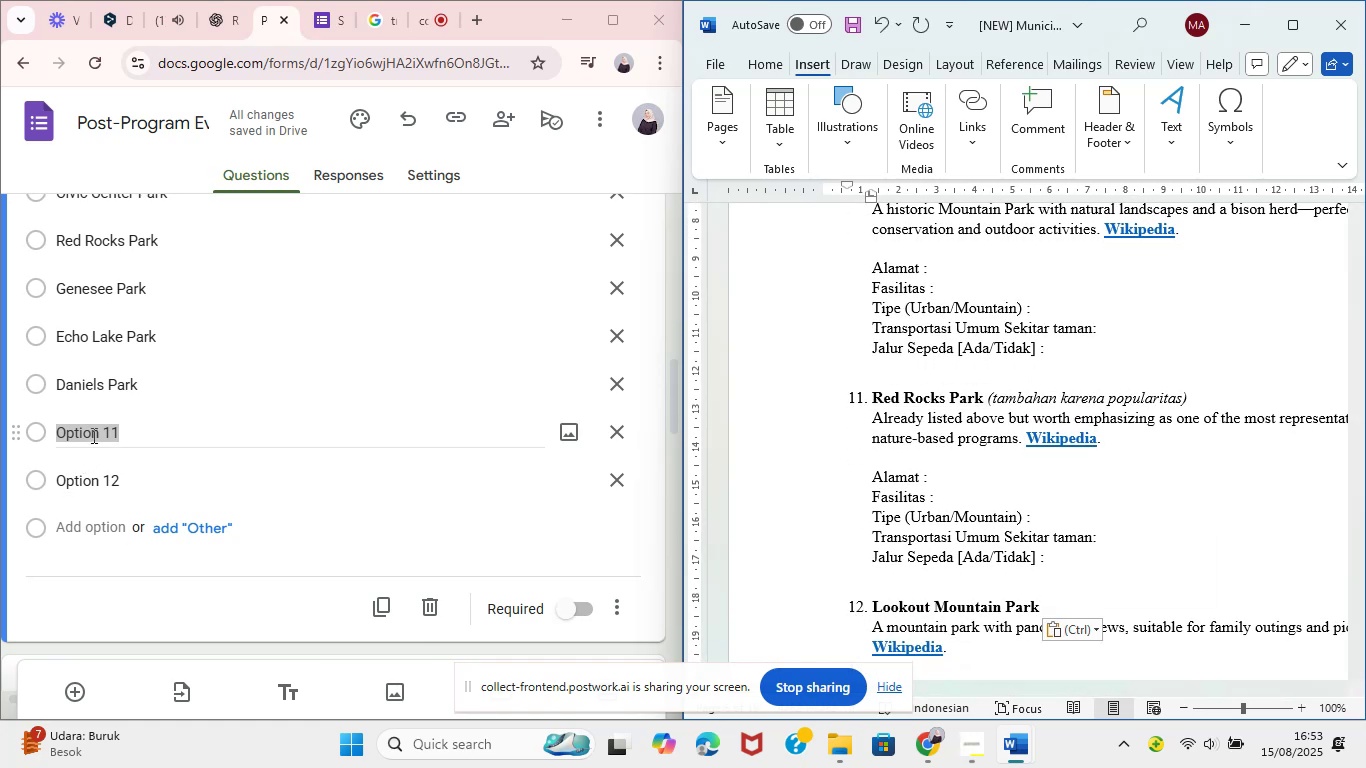 
left_click([92, 433])
 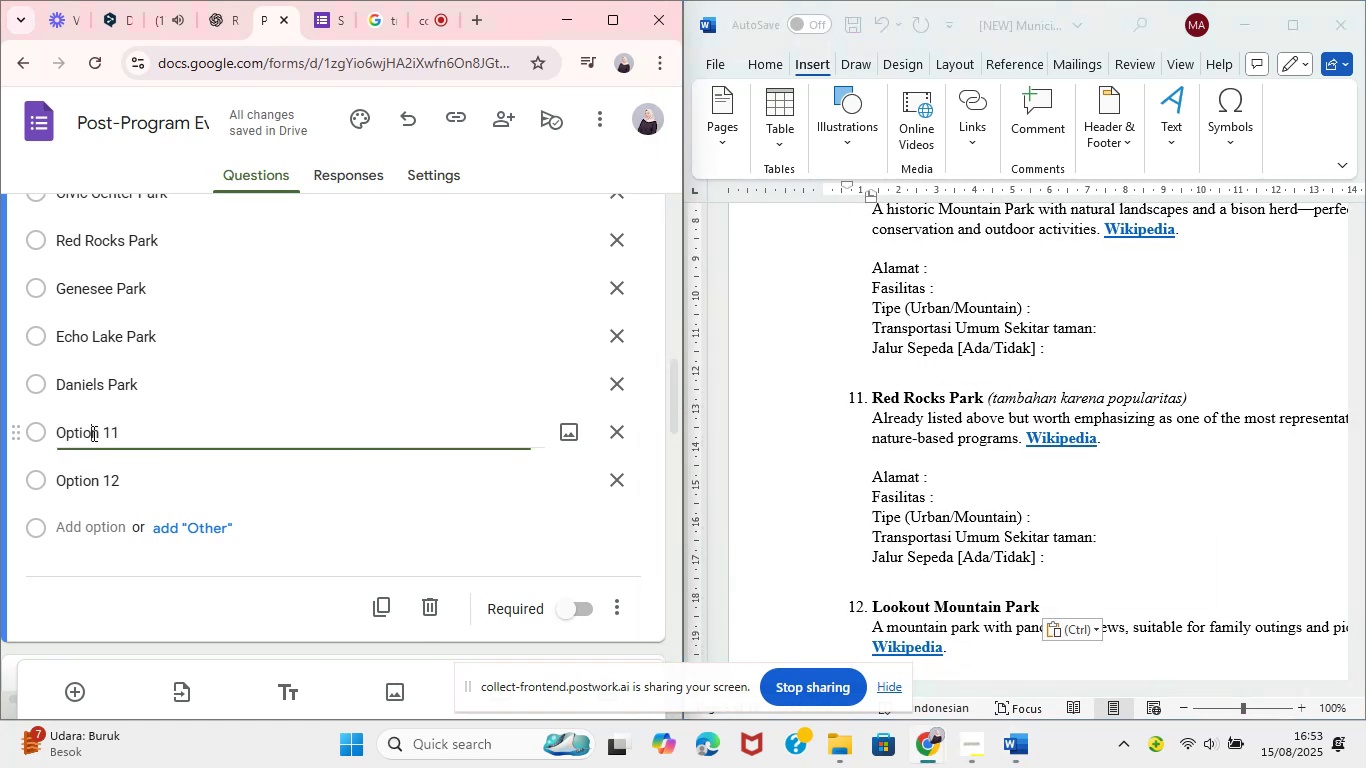 
key(Control+A)
 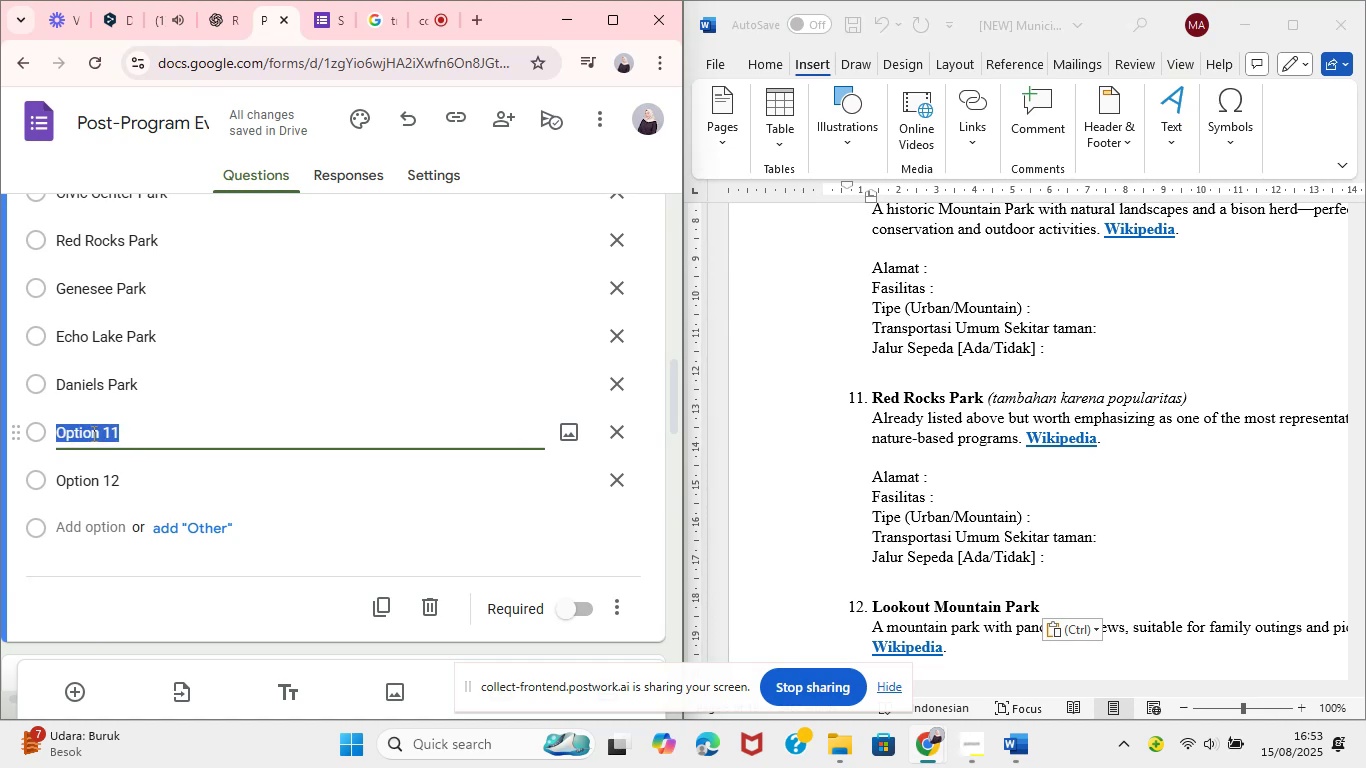 
key(Control+V)
 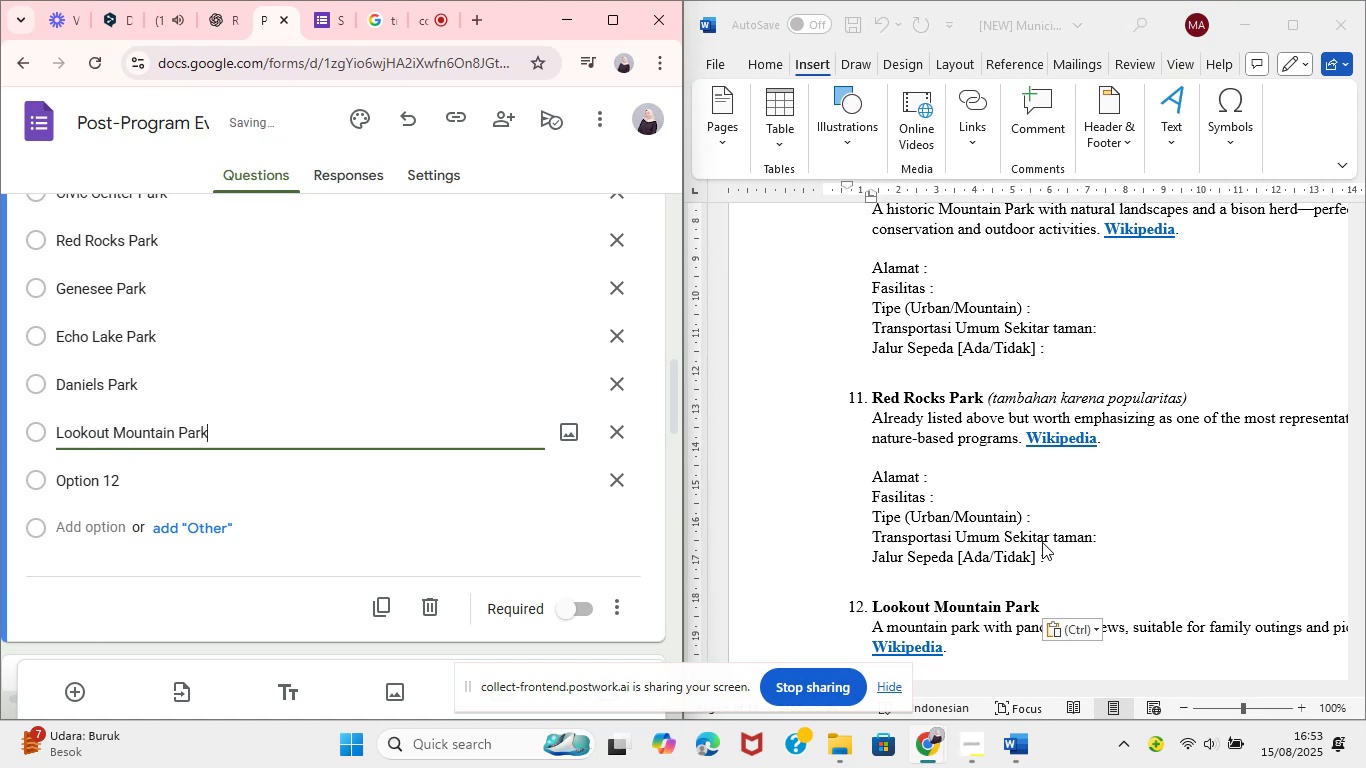 
scroll: coordinate [889, 537], scroll_direction: down, amount: 11.0
 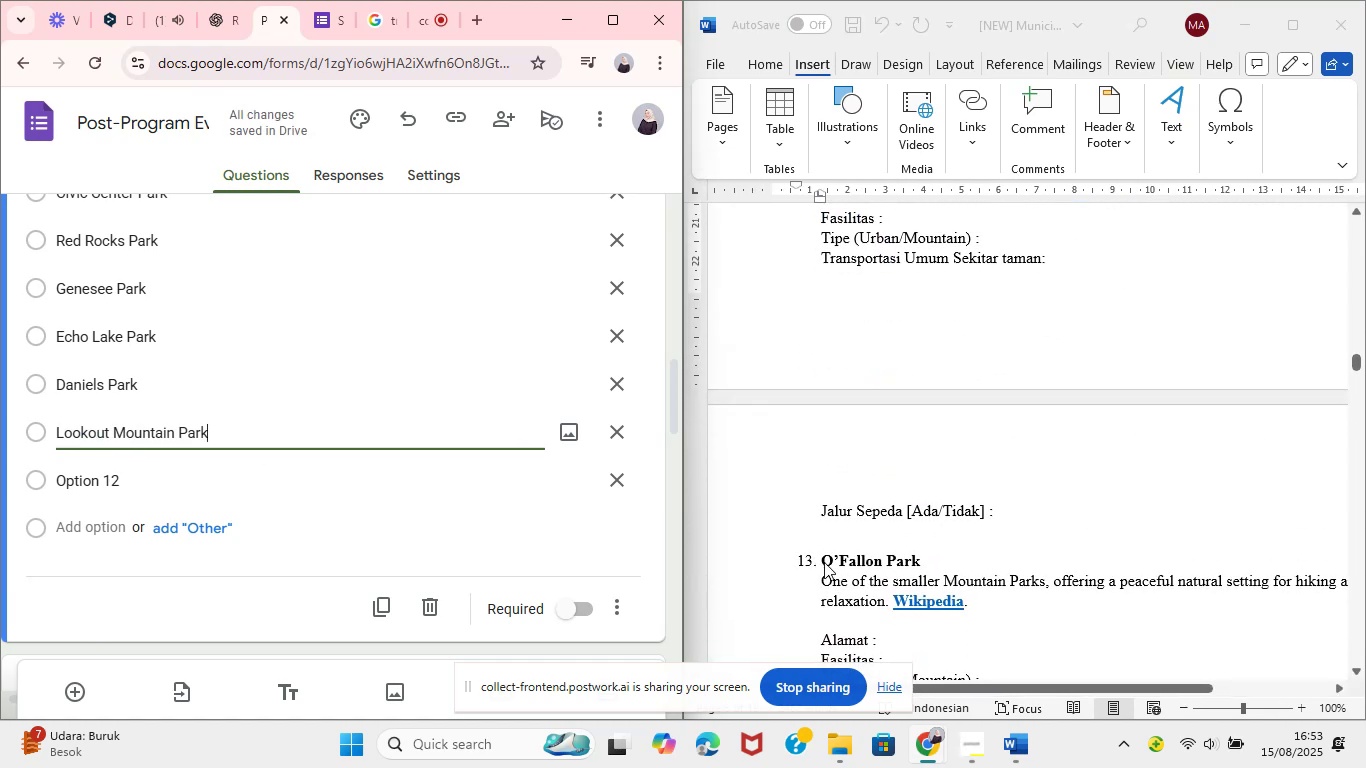 
double_click([824, 562])
 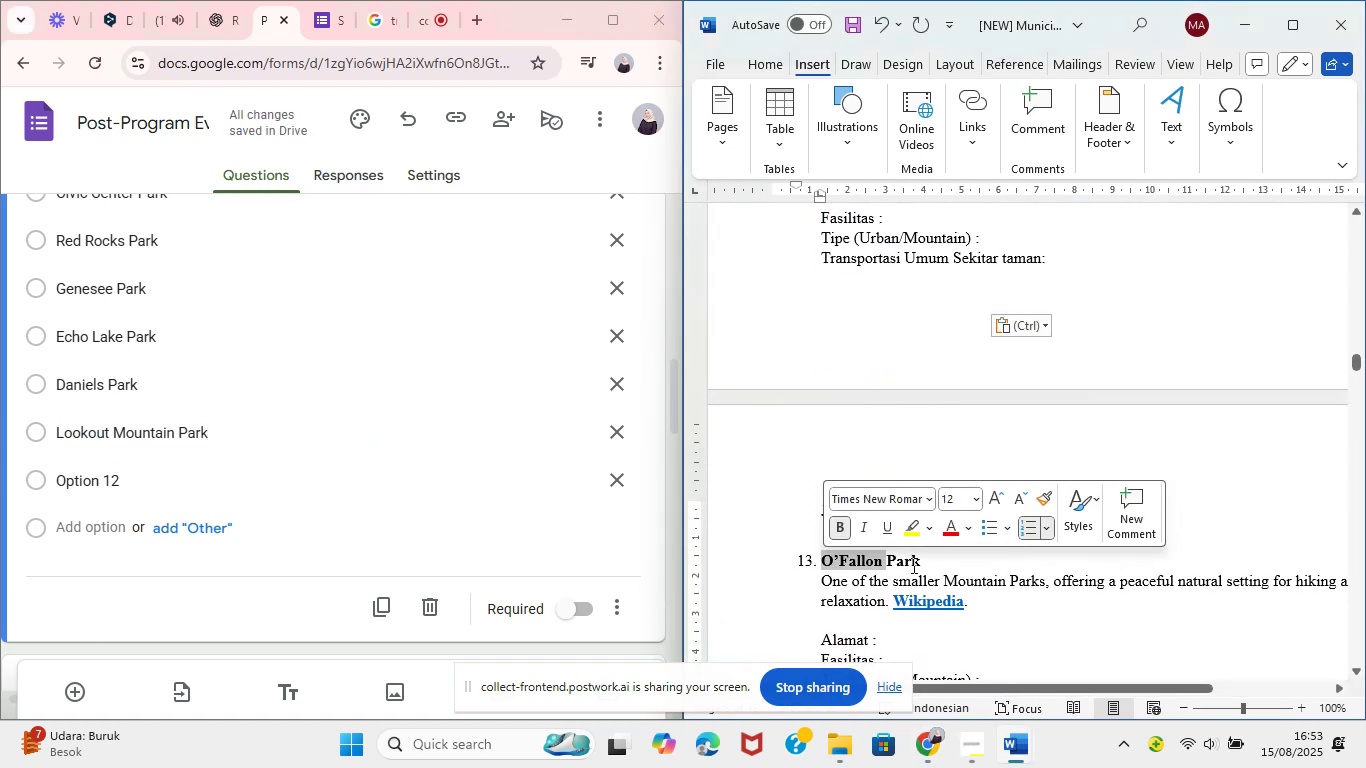 
left_click_drag(start_coordinate=[921, 565], to_coordinate=[833, 563])
 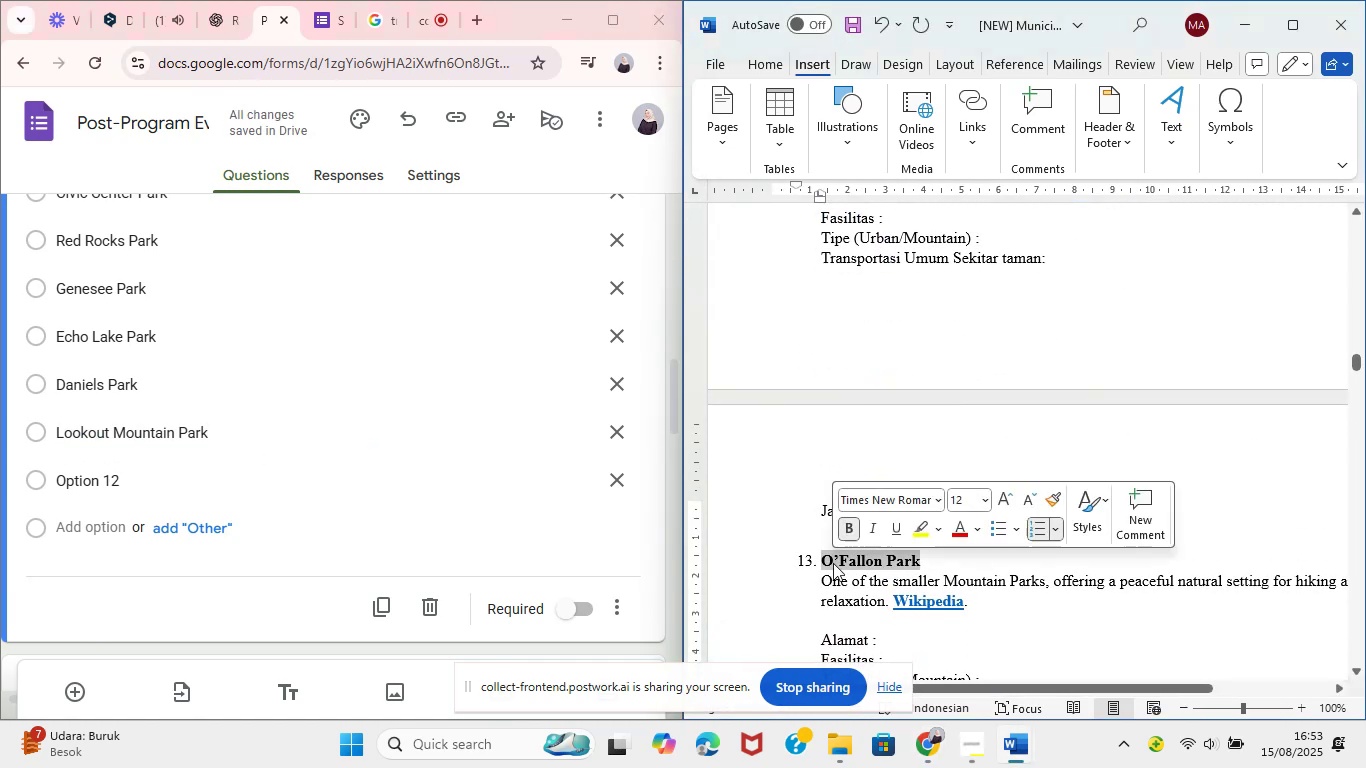 
key(Control+C)
 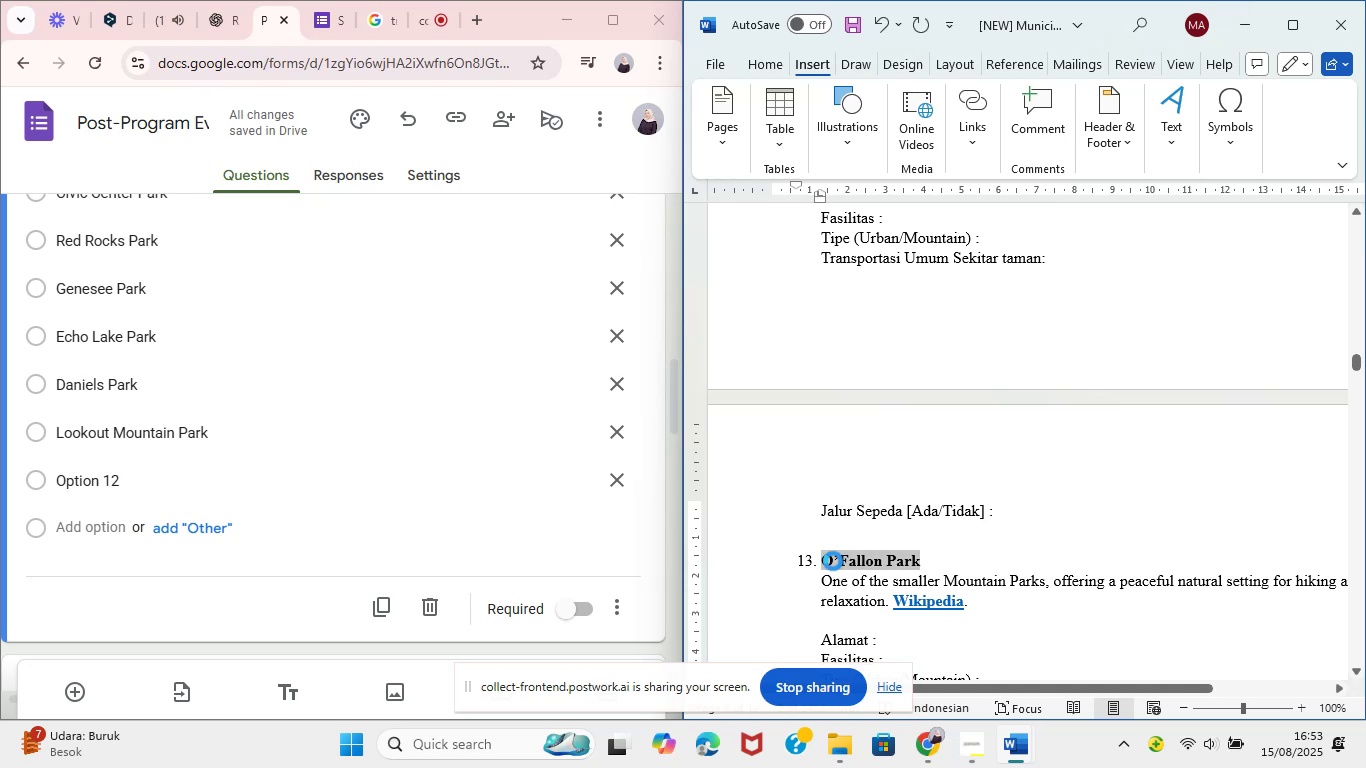 
key(Control+C)
 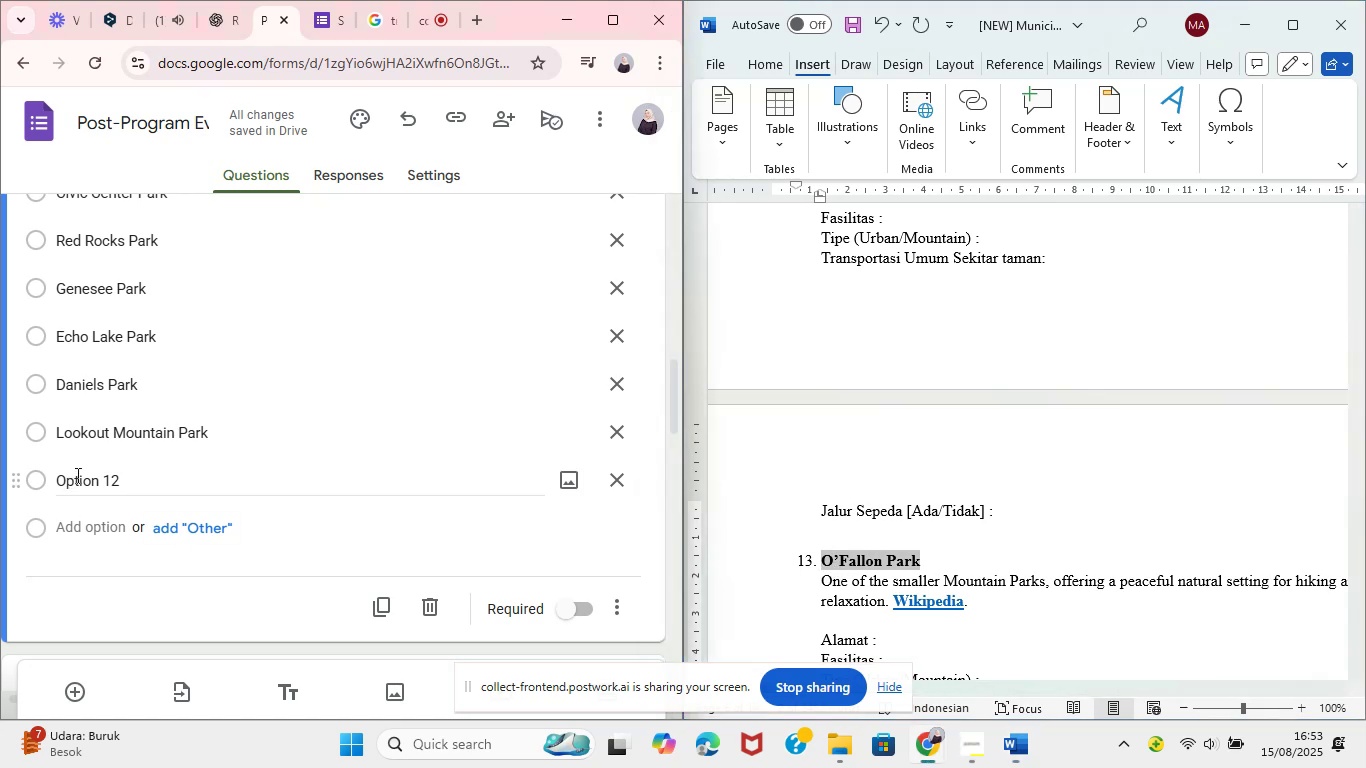 
left_click([76, 475])
 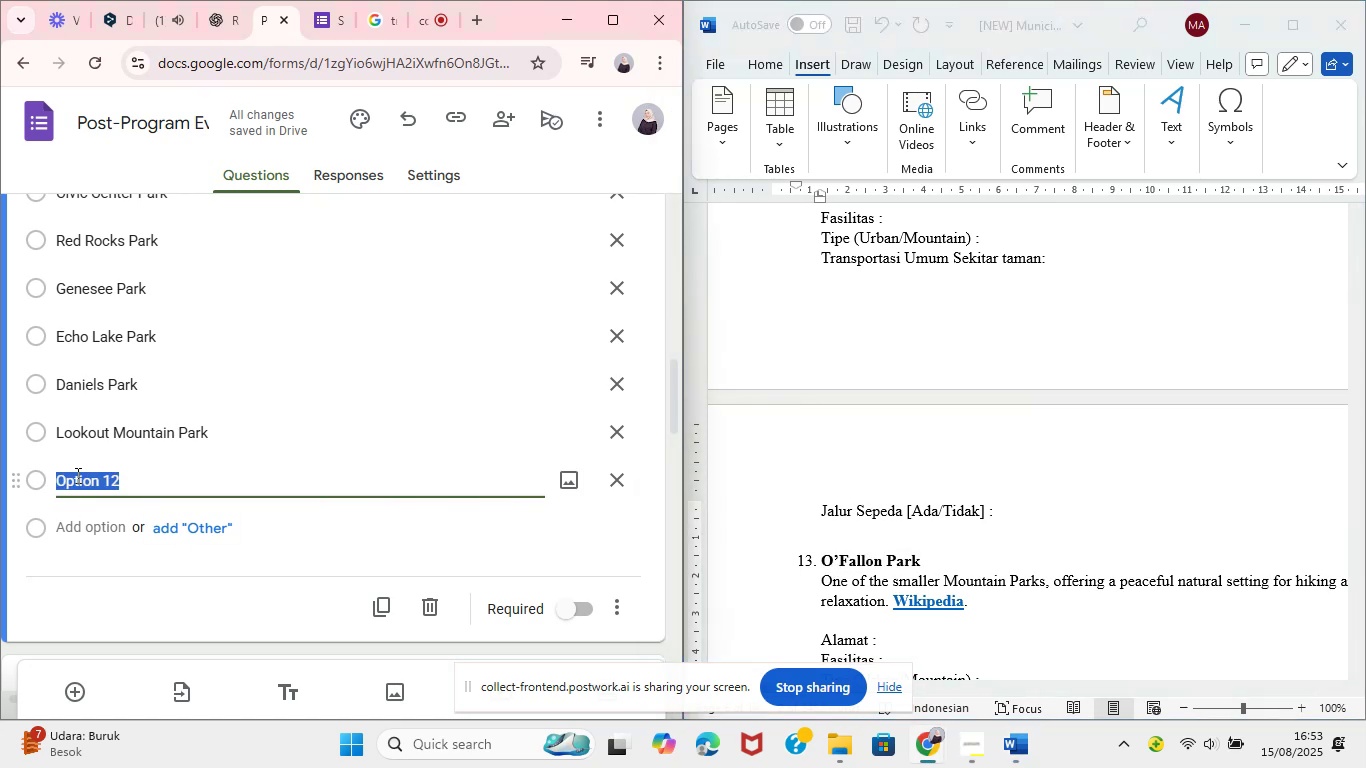 
key(Control+V)
 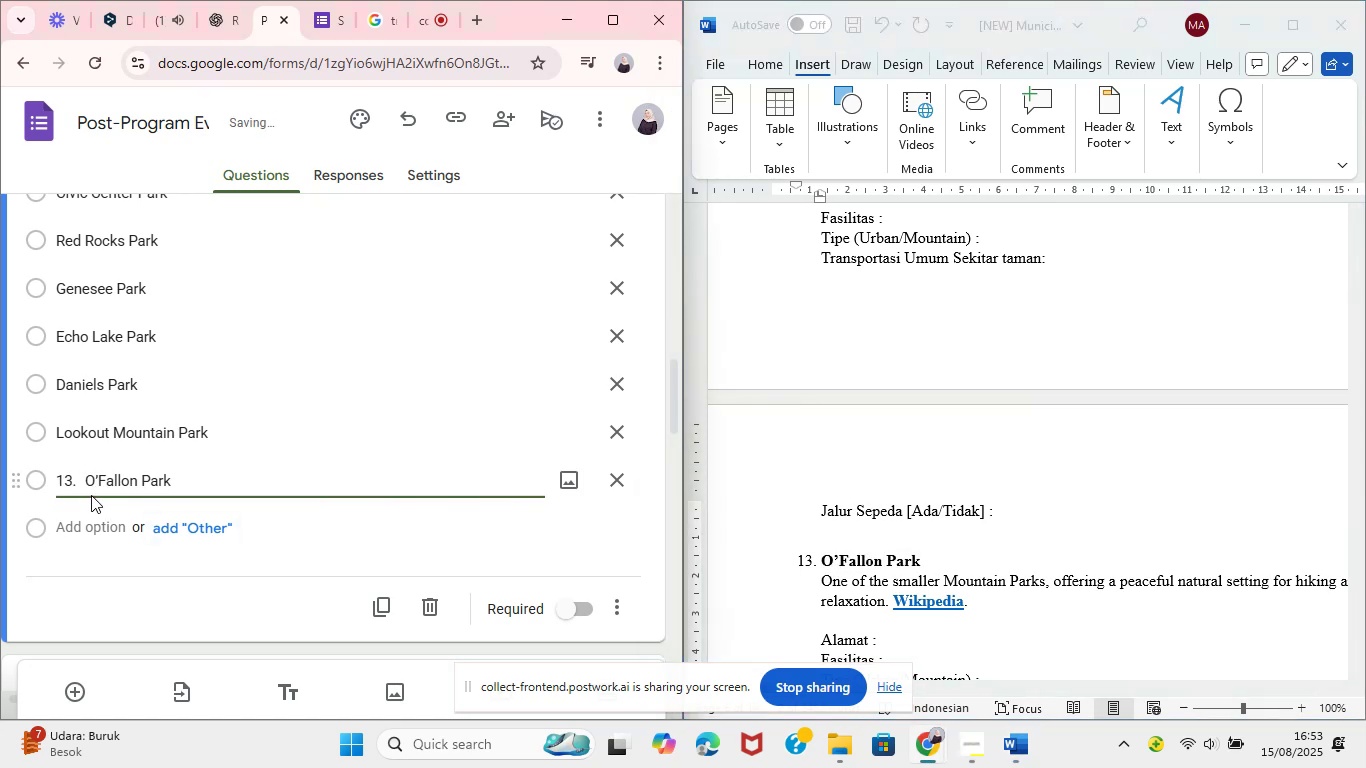 
left_click([91, 483])
 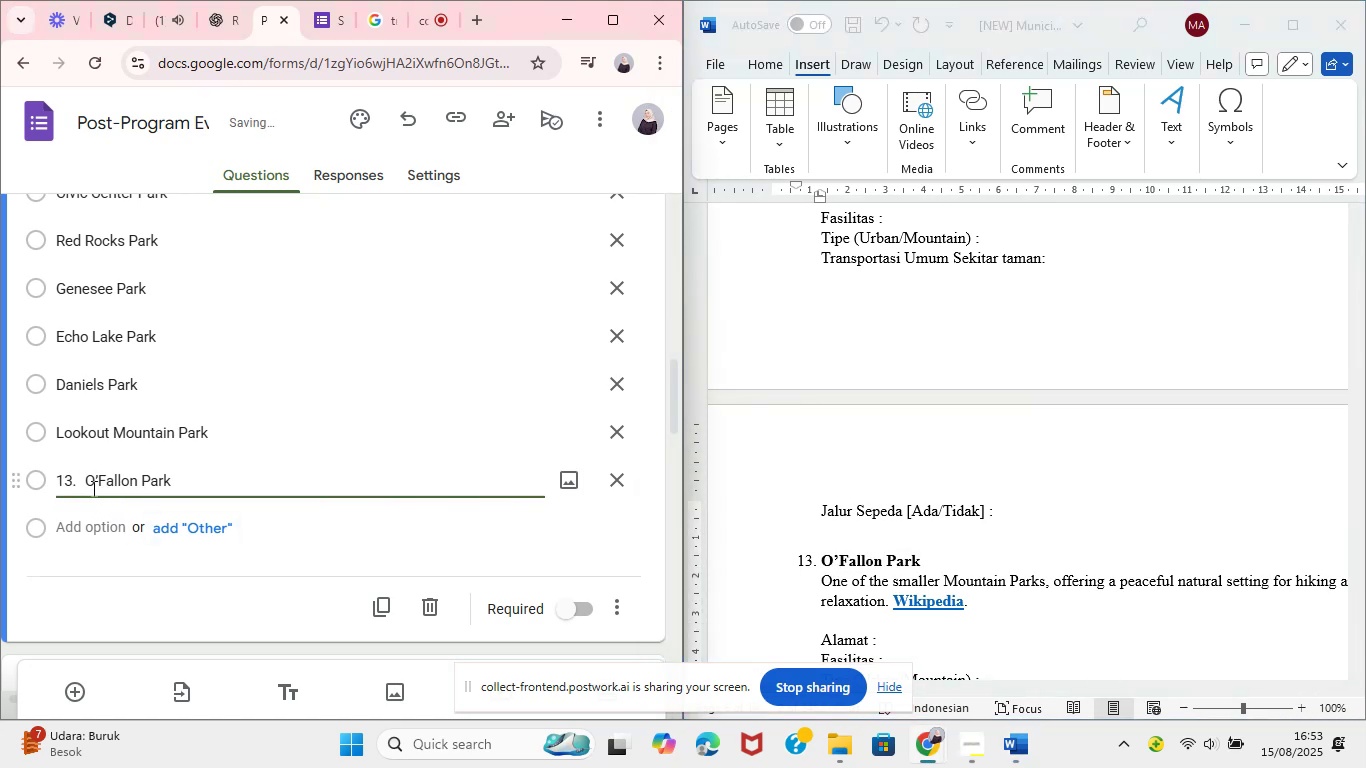 
left_click([88, 480])
 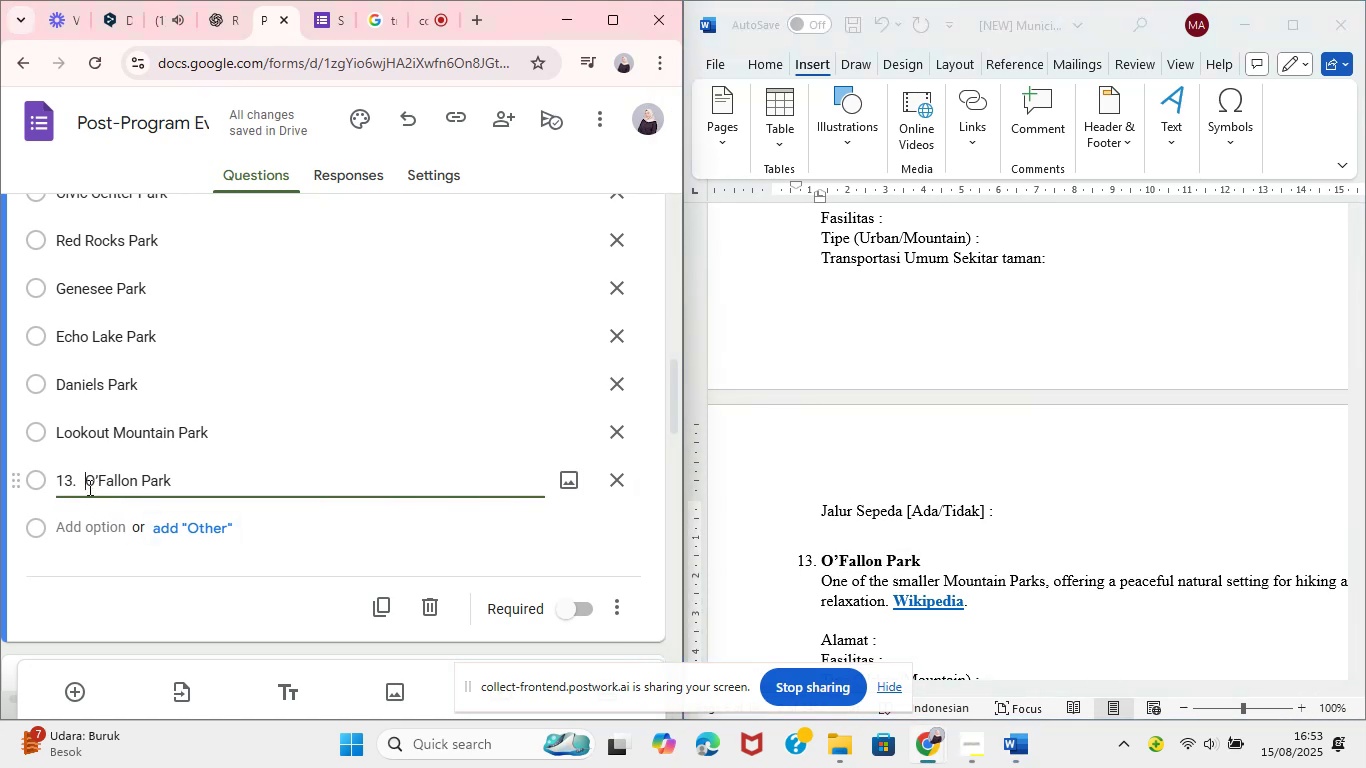 
key(Backspace)
 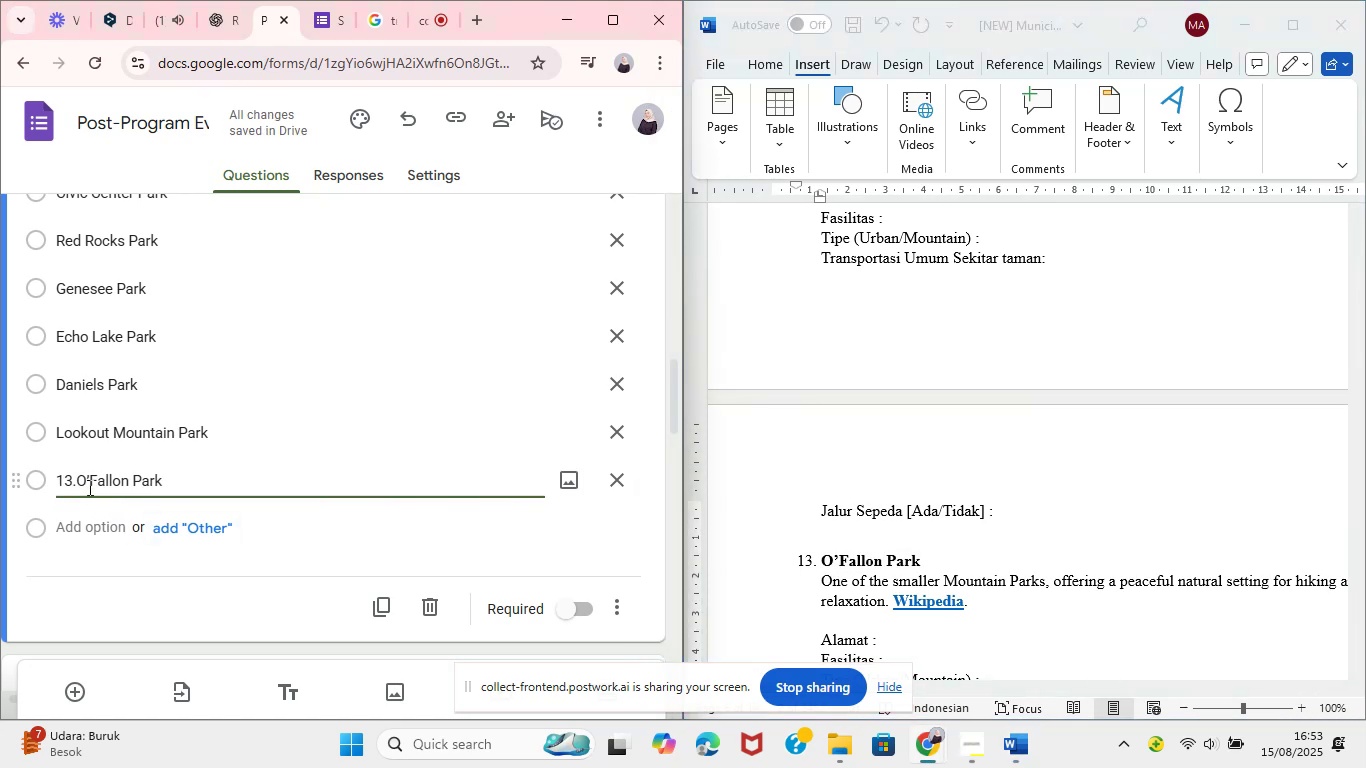 
key(Backspace)
 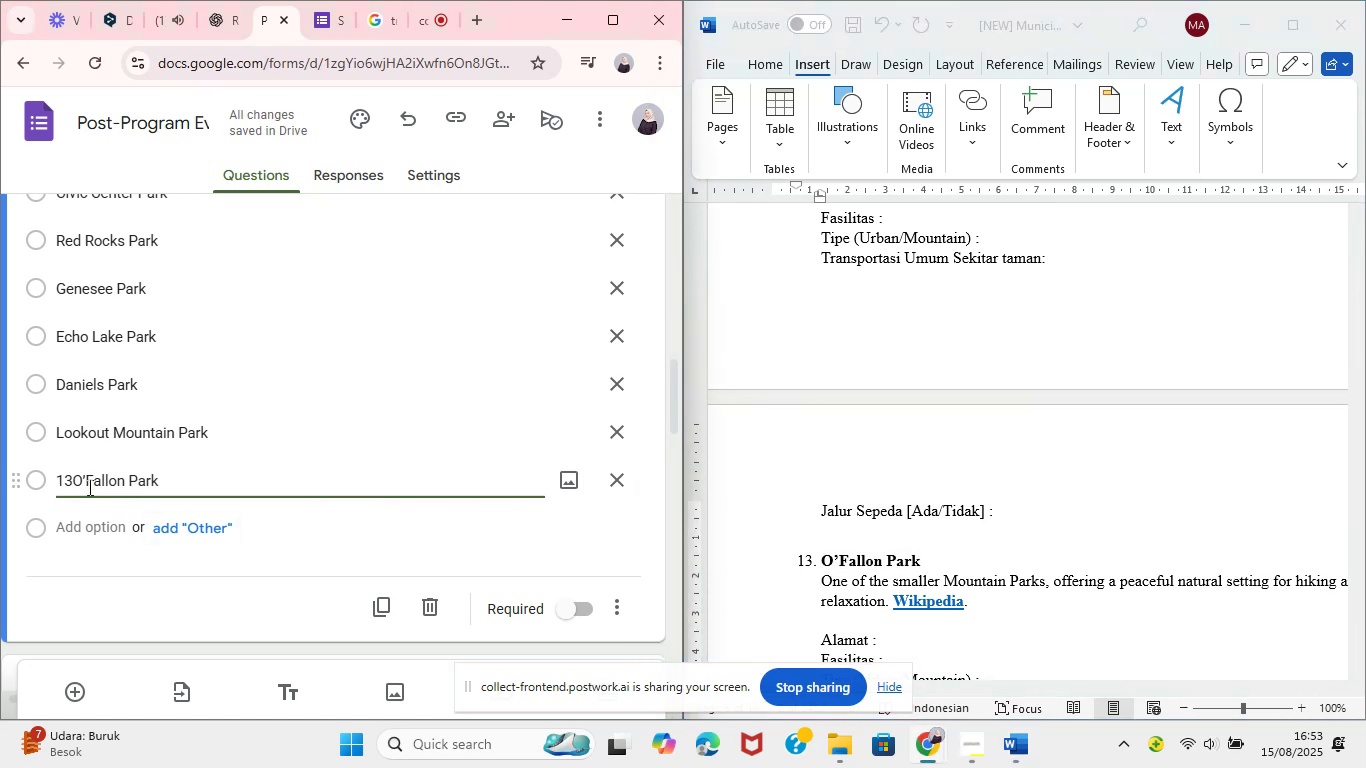 
key(Backspace)
 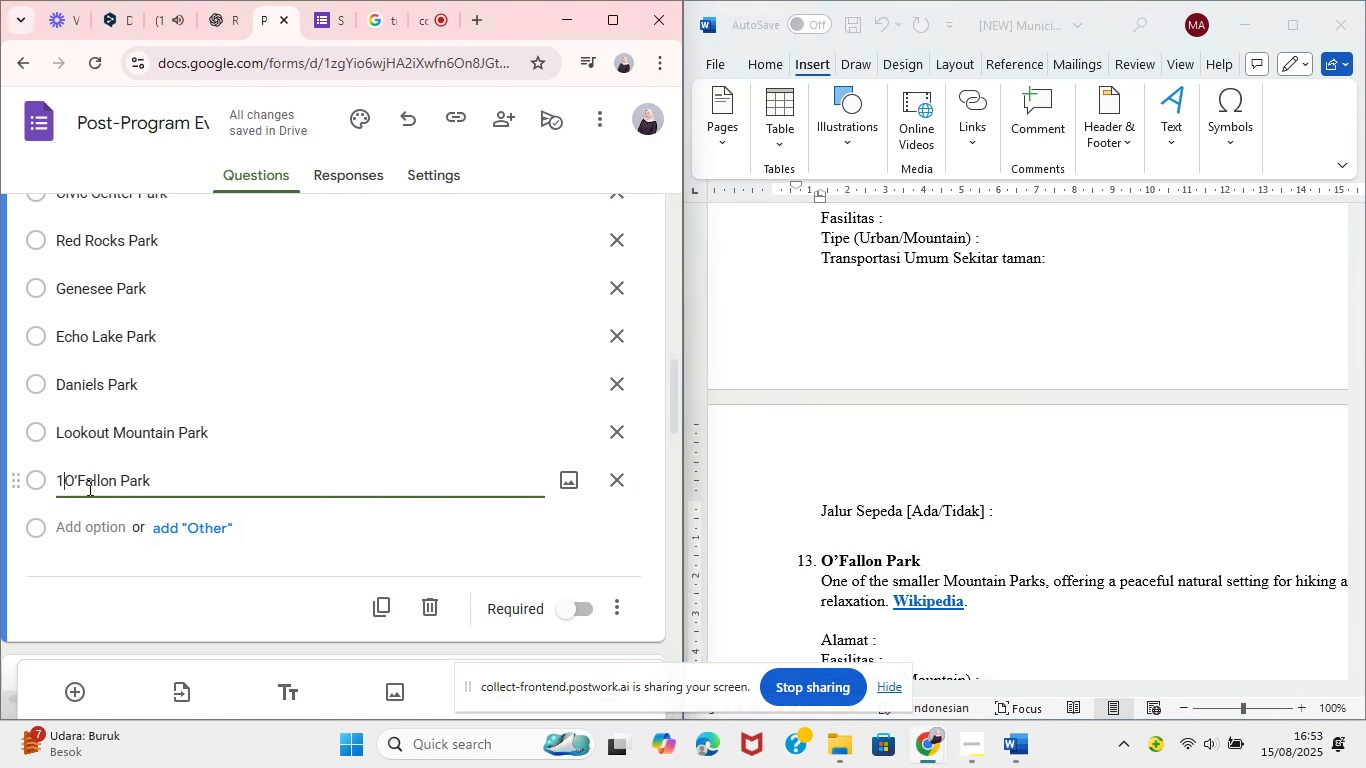 
key(Backspace)
 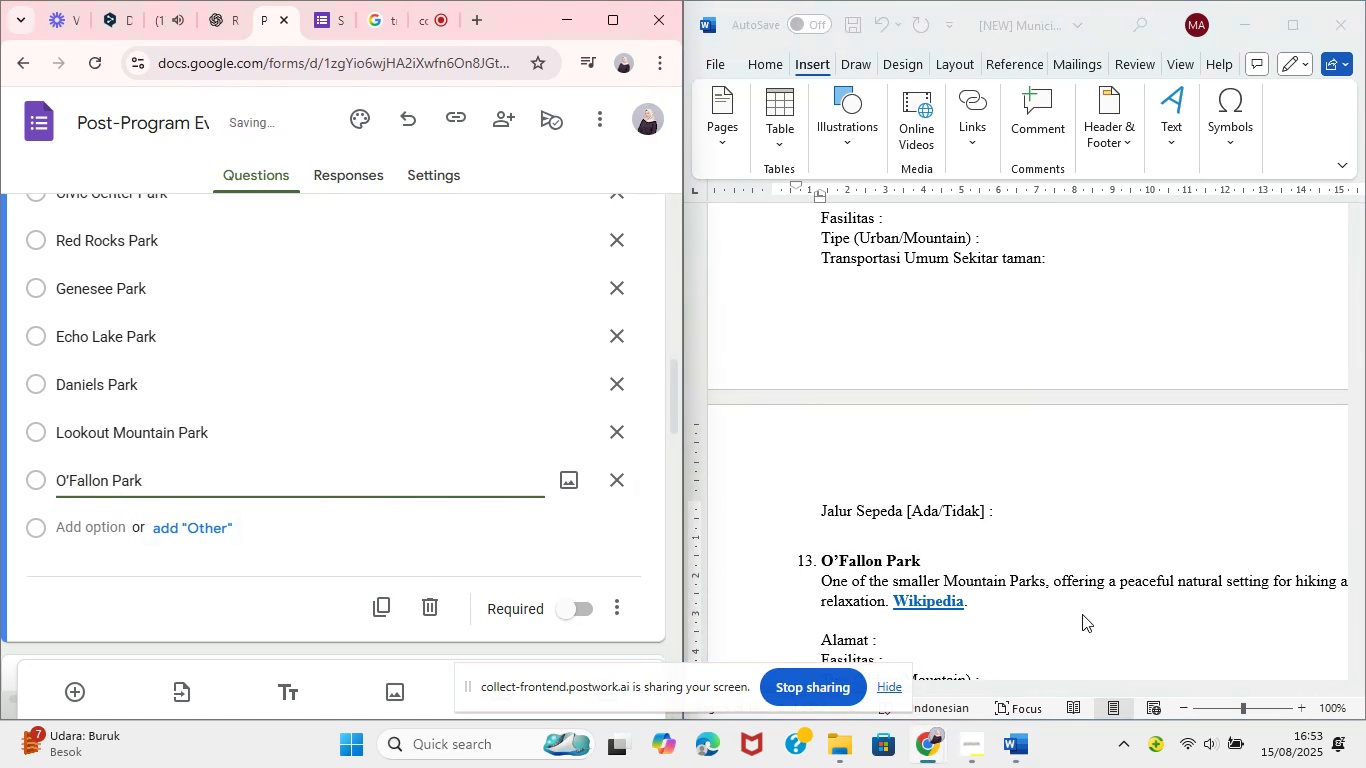 
scroll: coordinate [954, 511], scroll_direction: down, amount: 7.0
 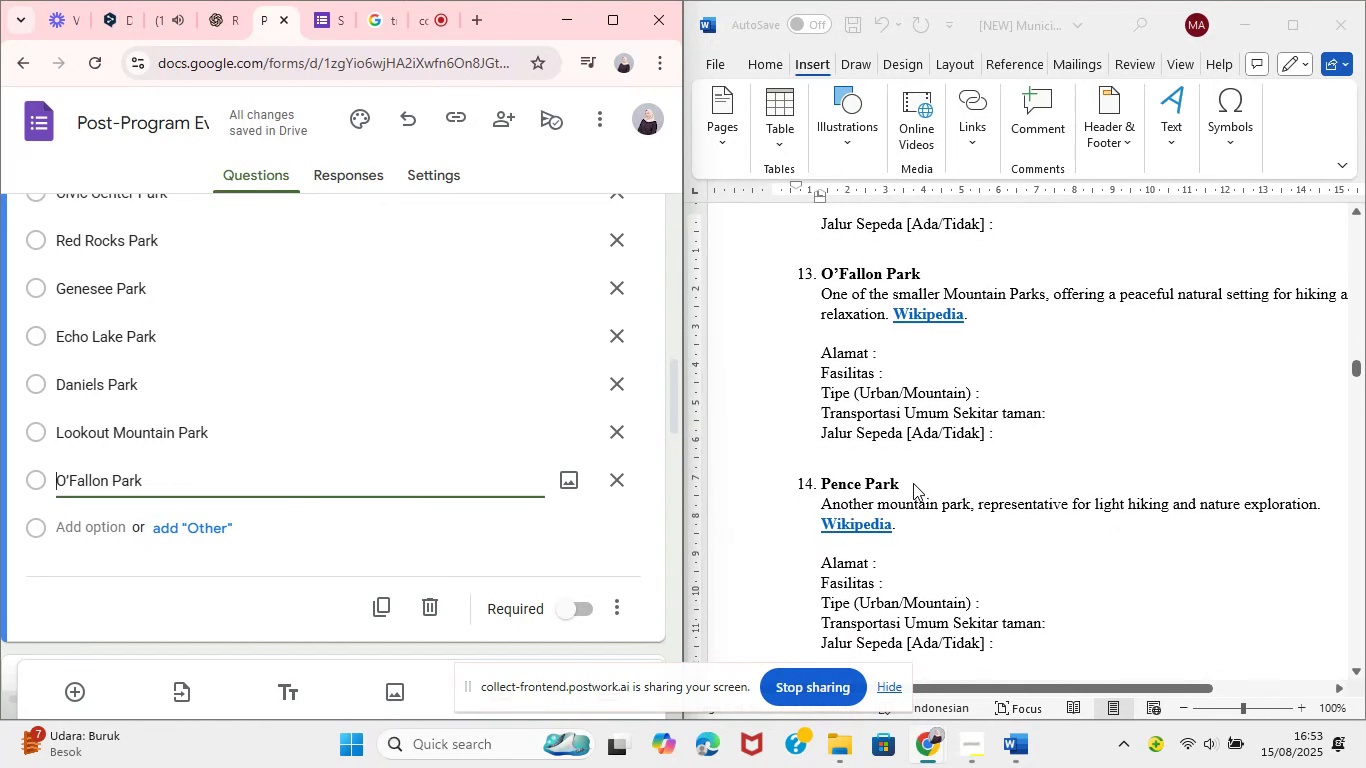 
left_click([899, 480])
 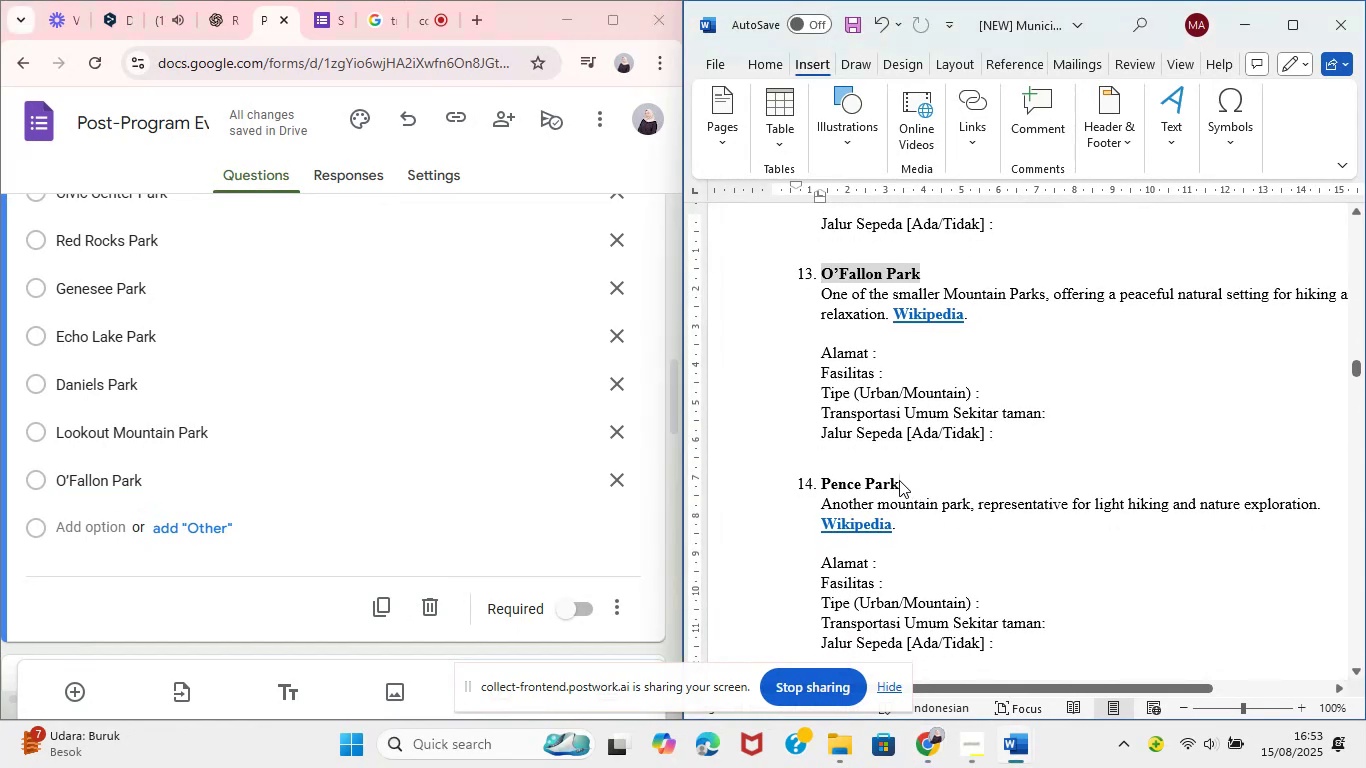 
double_click([899, 480])
 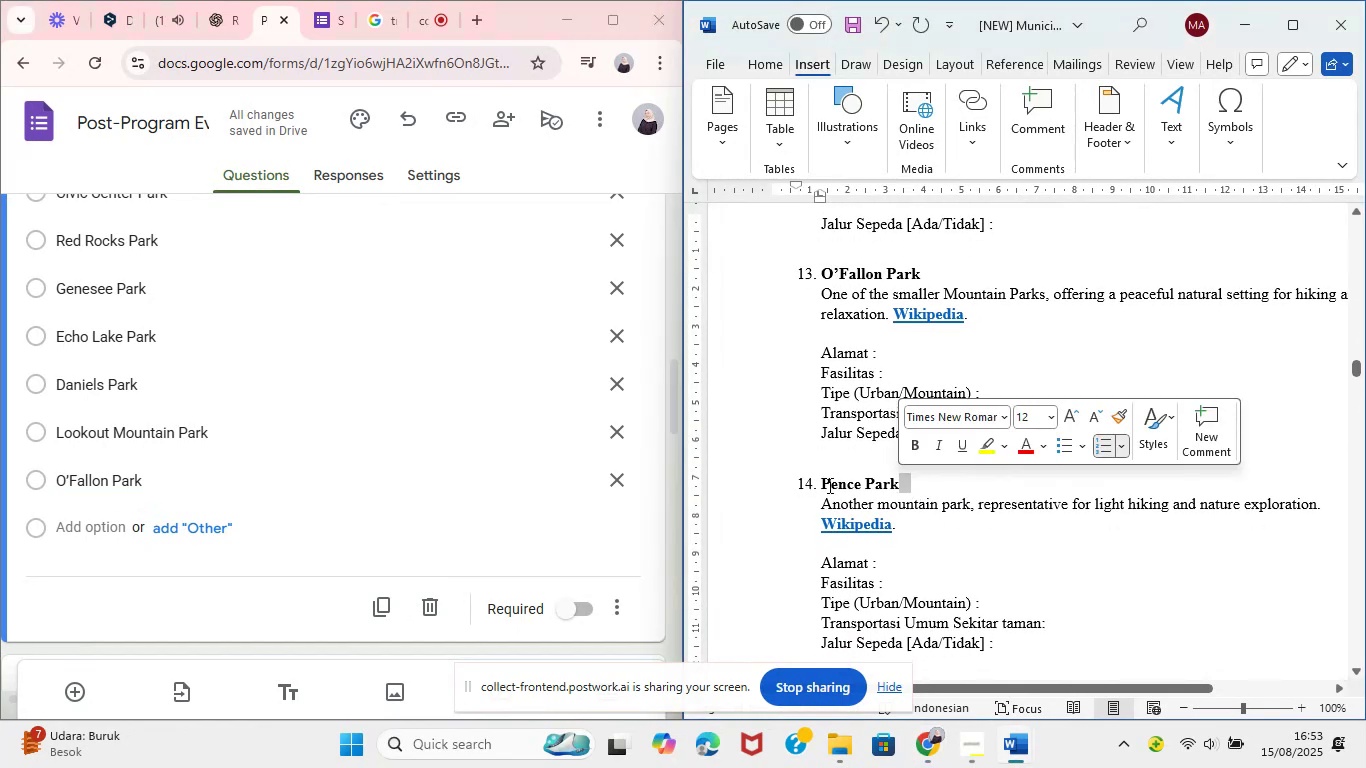 
left_click_drag(start_coordinate=[823, 484], to_coordinate=[888, 485])
 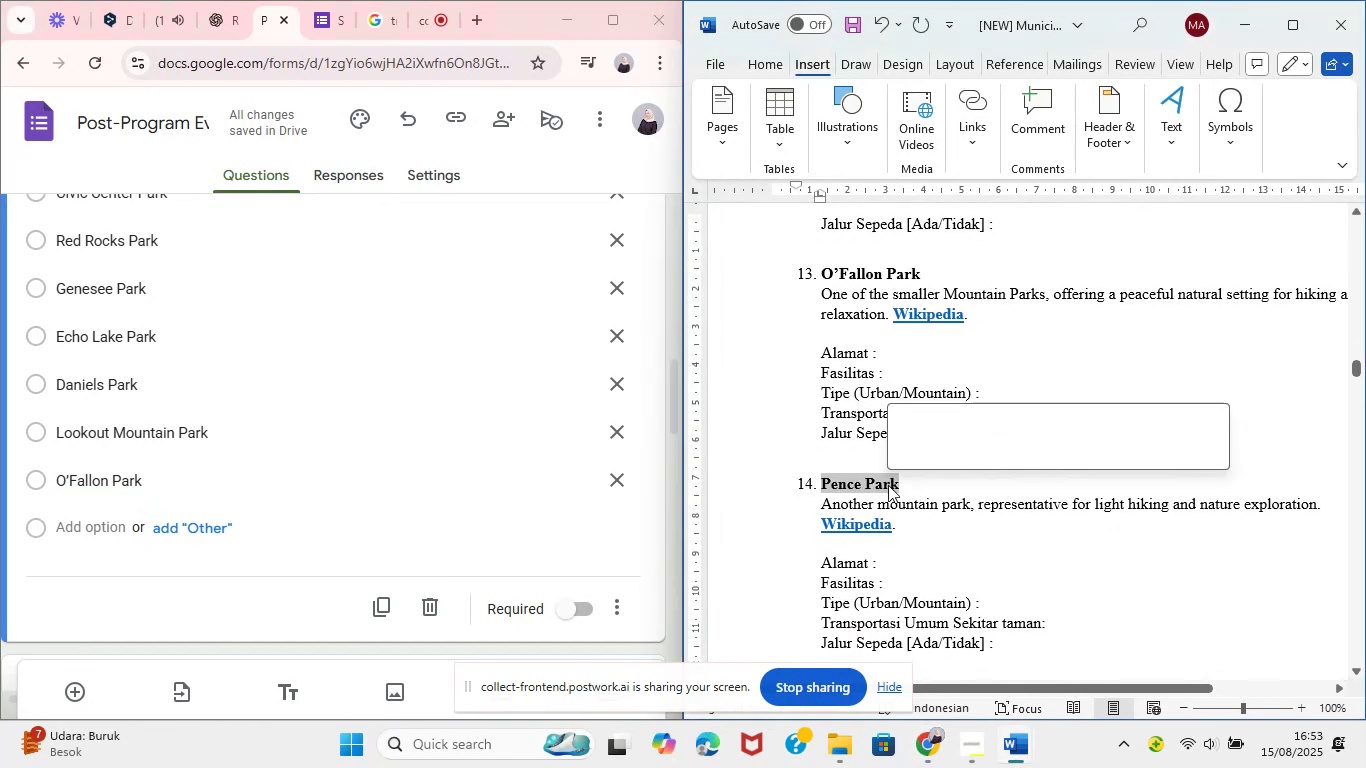 
key(Control+C)
 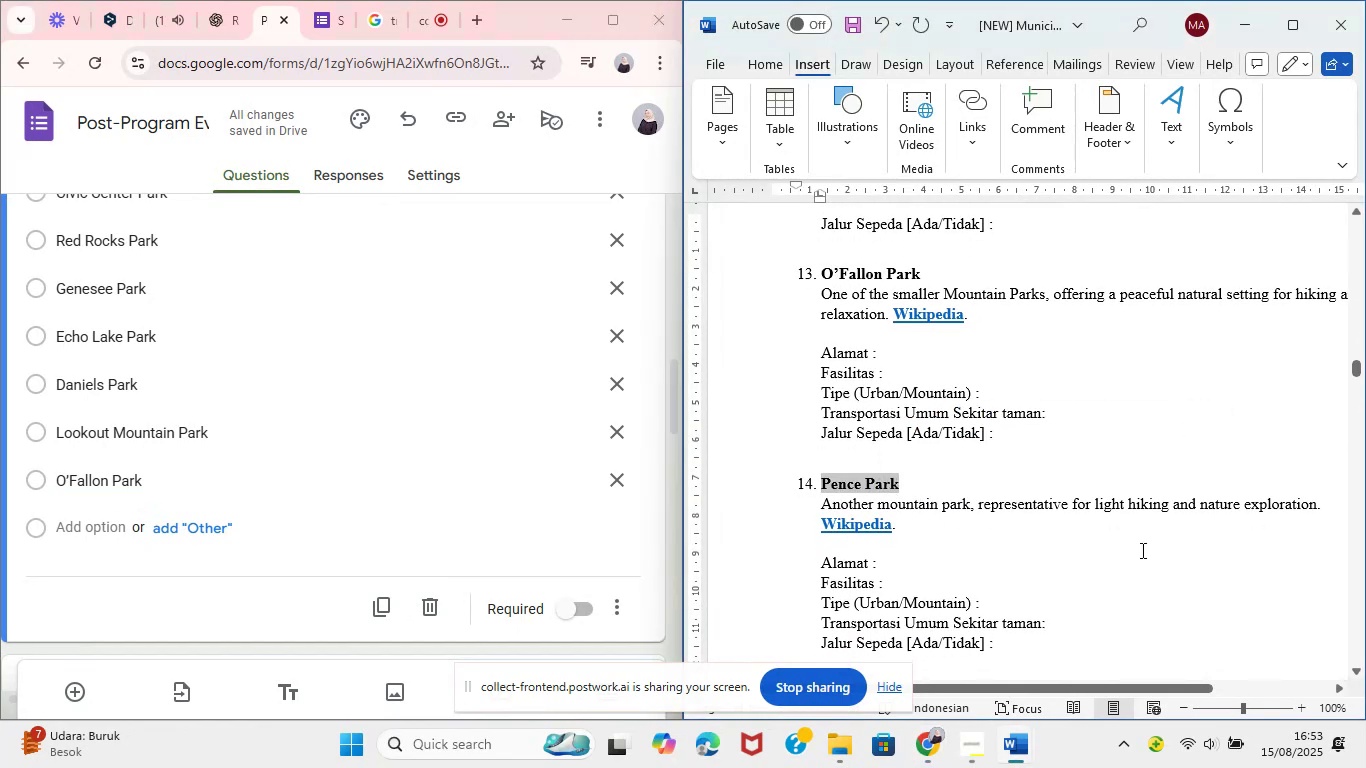 
hold_key(key=ControlLeft, duration=0.61)
 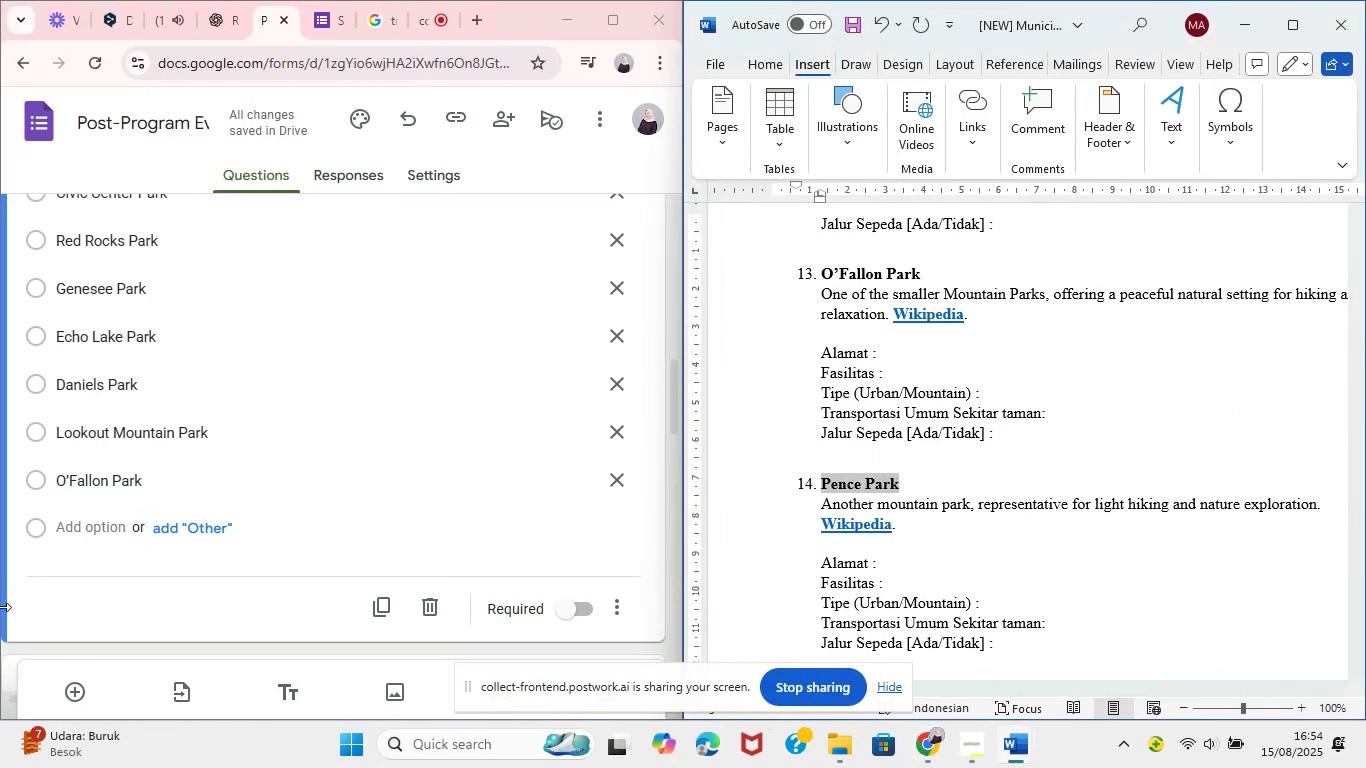 
hold_key(key=C, duration=11.22)
 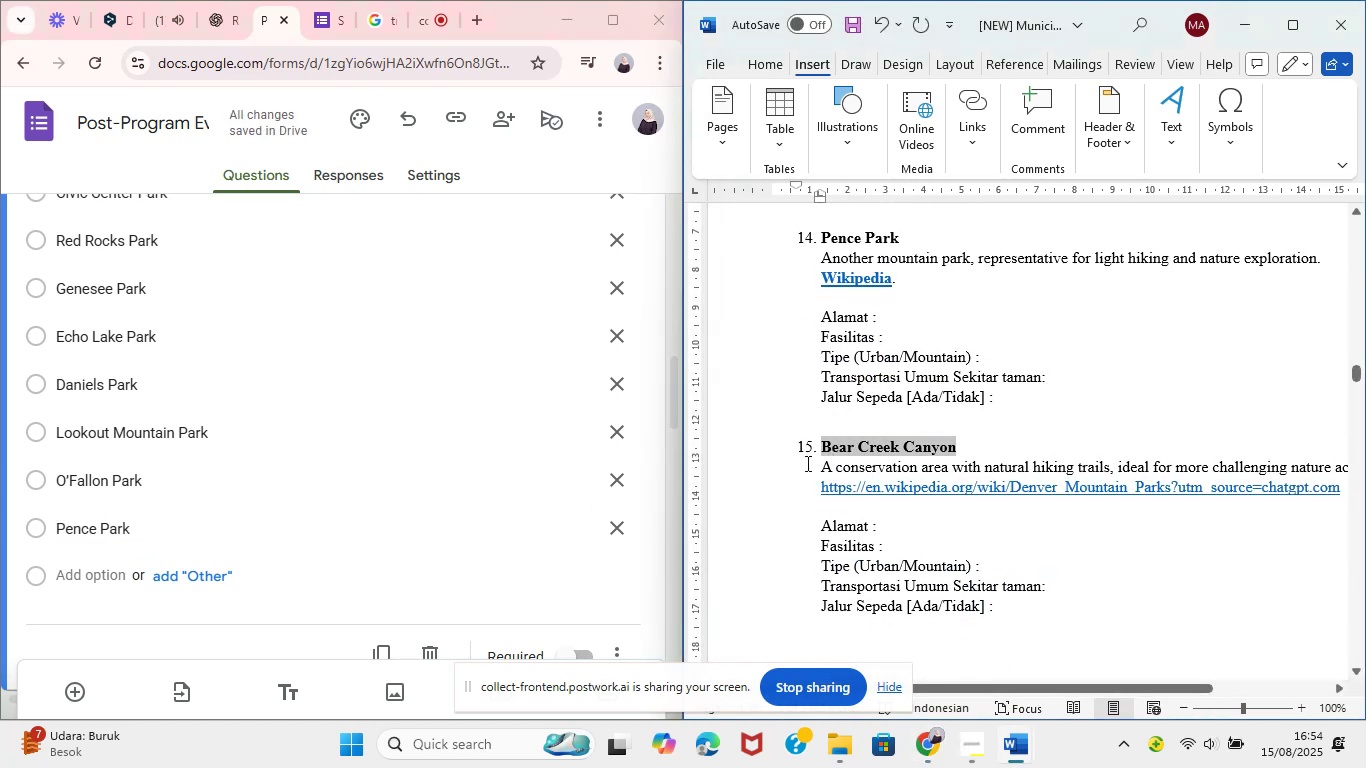 
left_click([87, 529])
 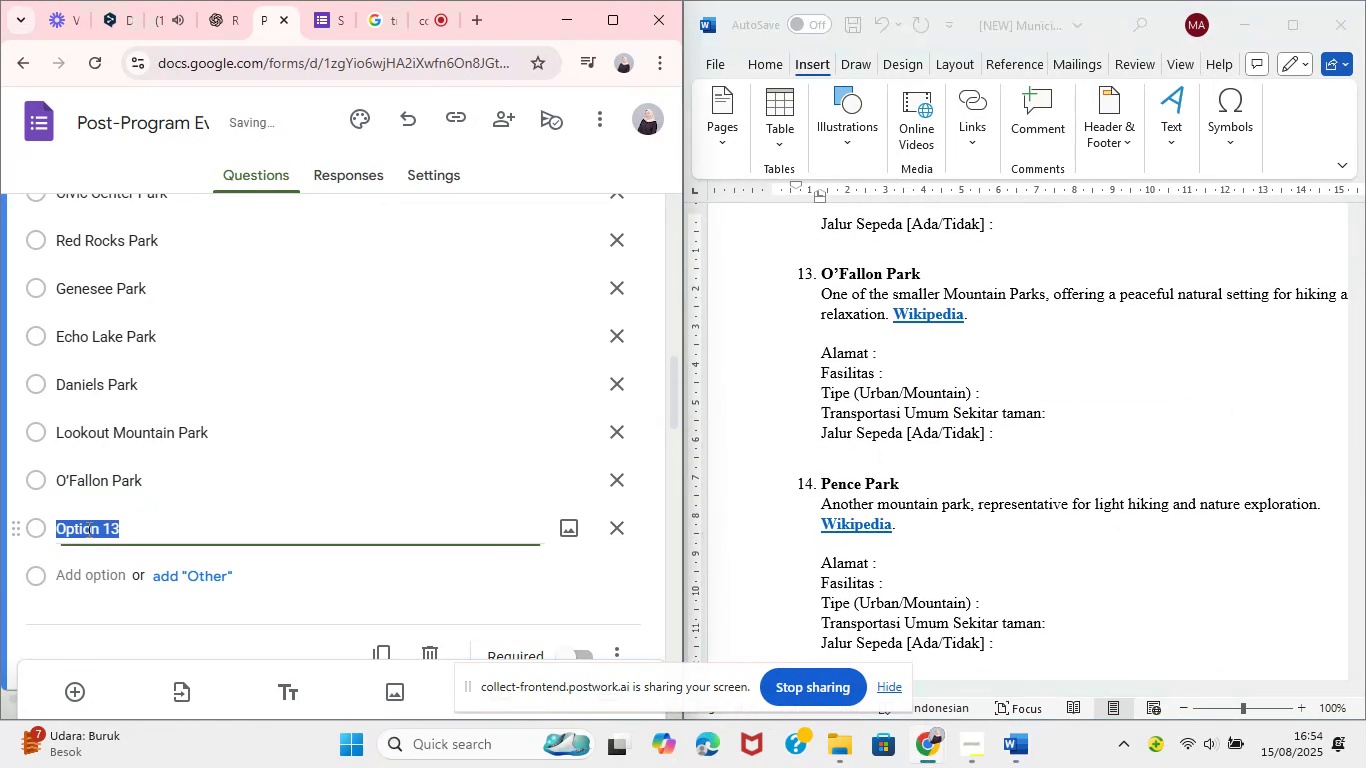 
key(Control+V)
 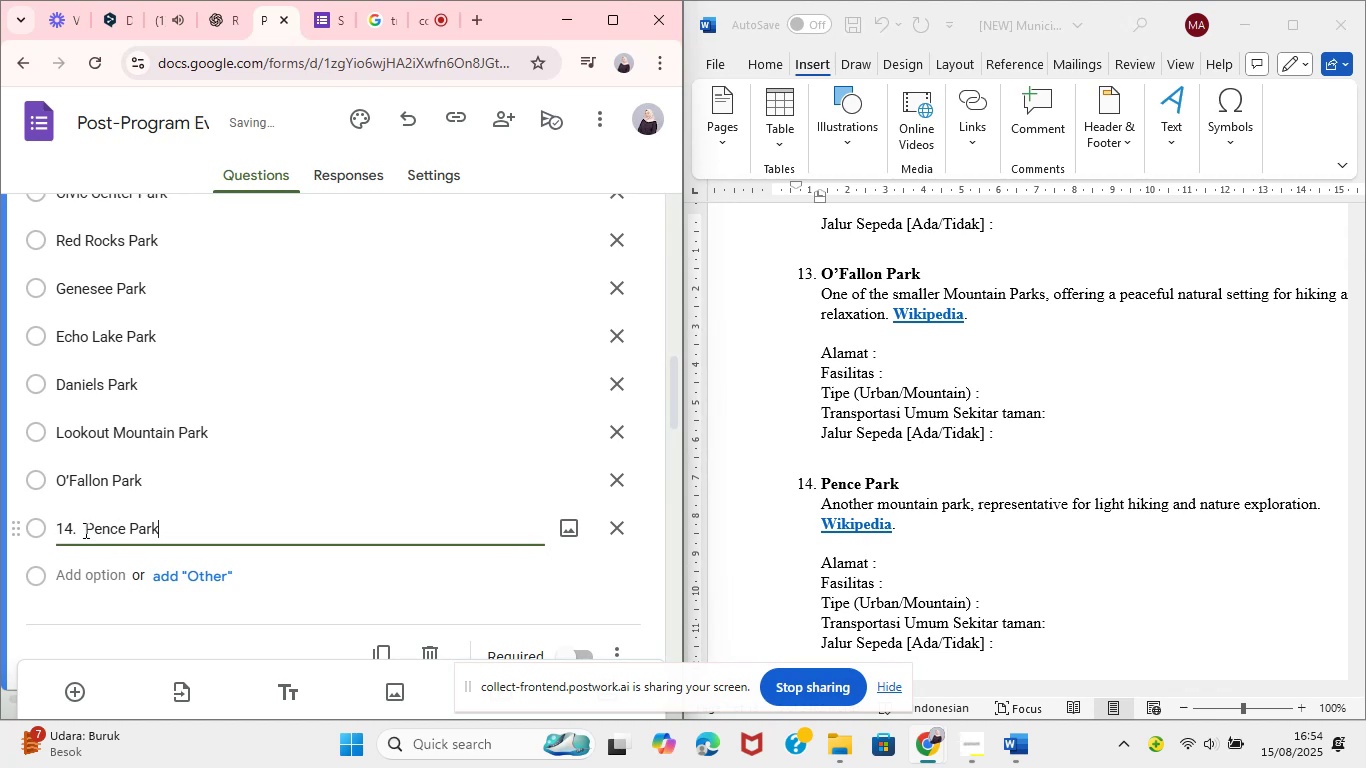 
left_click([84, 530])
 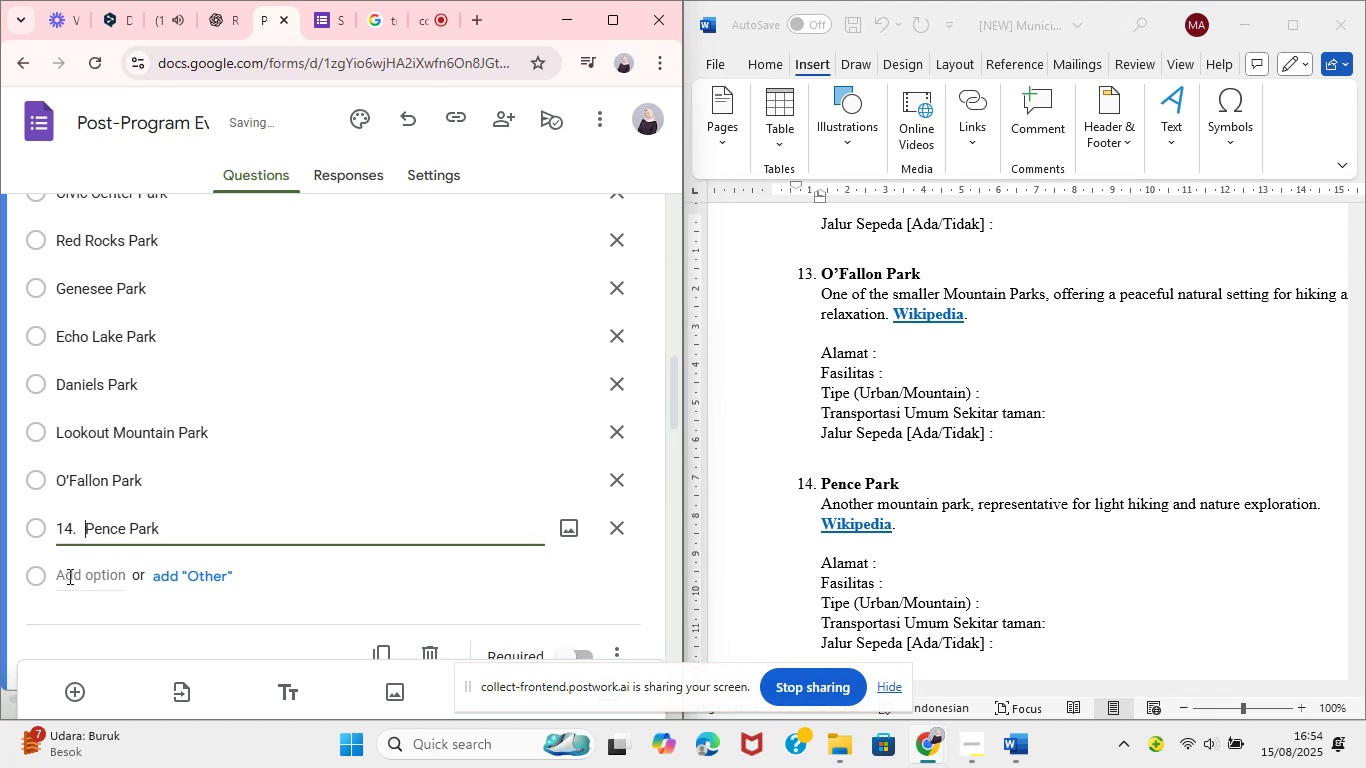 
key(Backspace)
 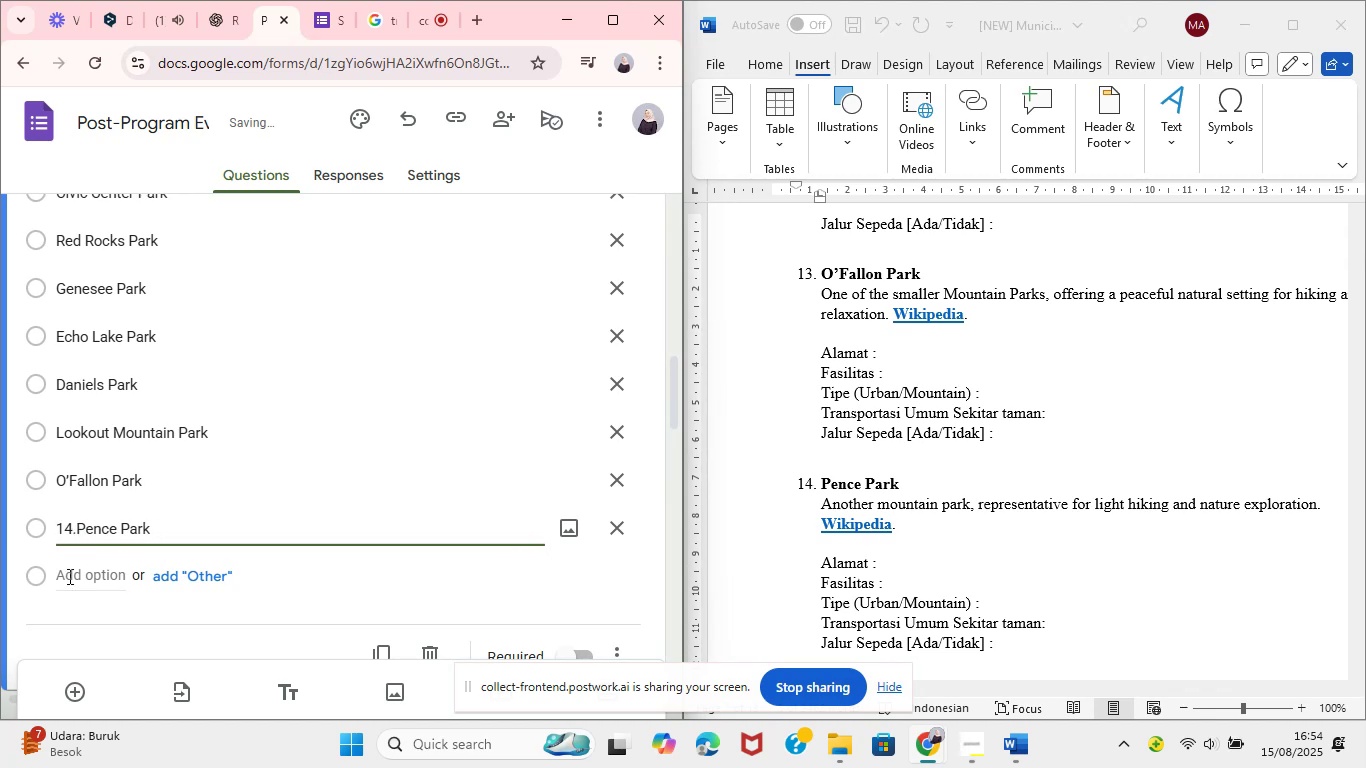 
key(Backspace)
 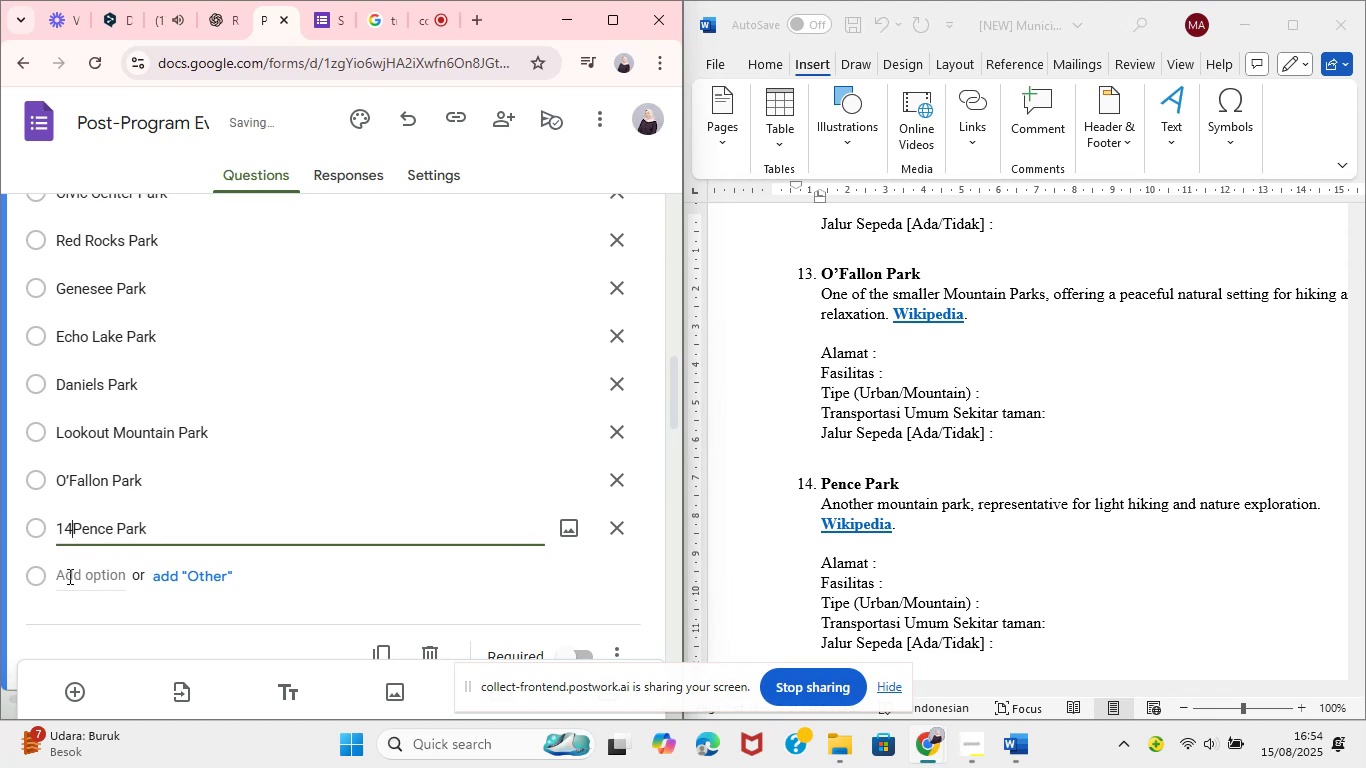 
key(Backspace)
 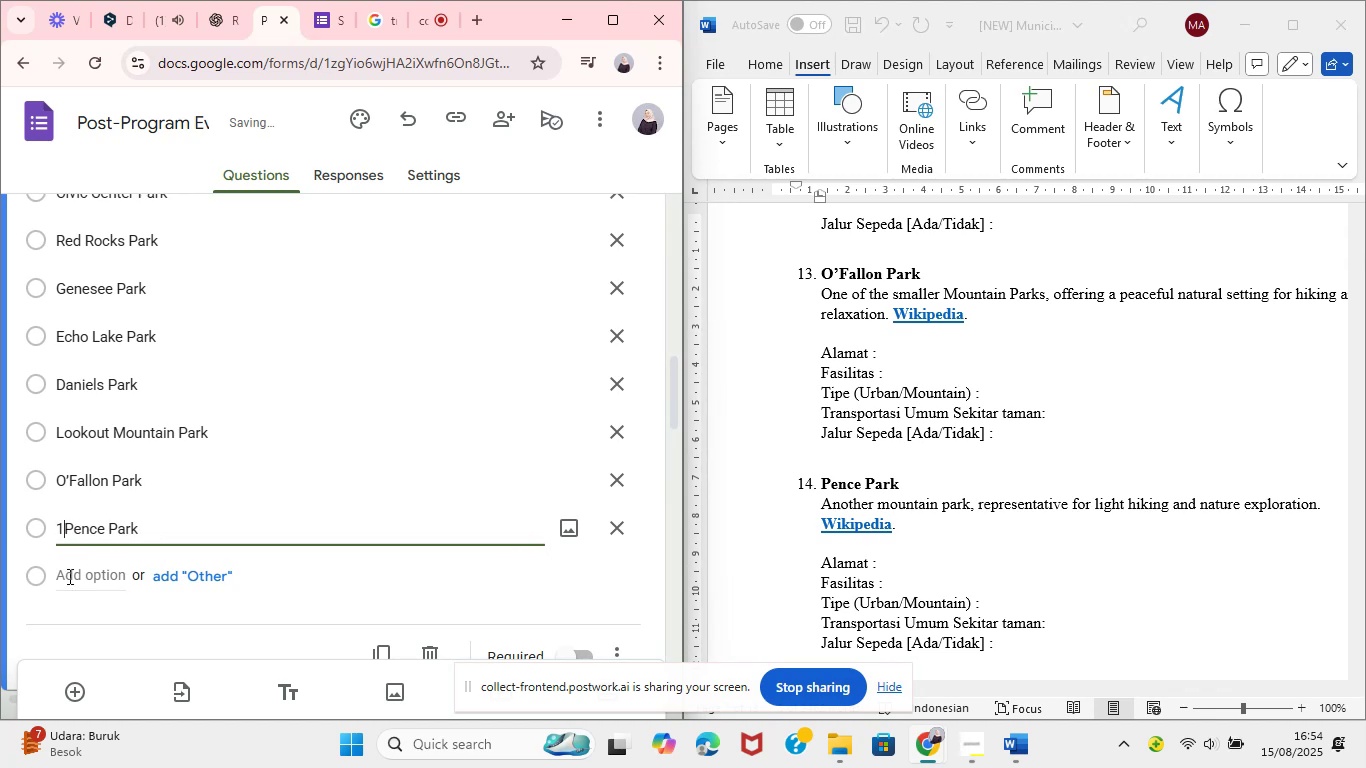 
key(Backspace)
 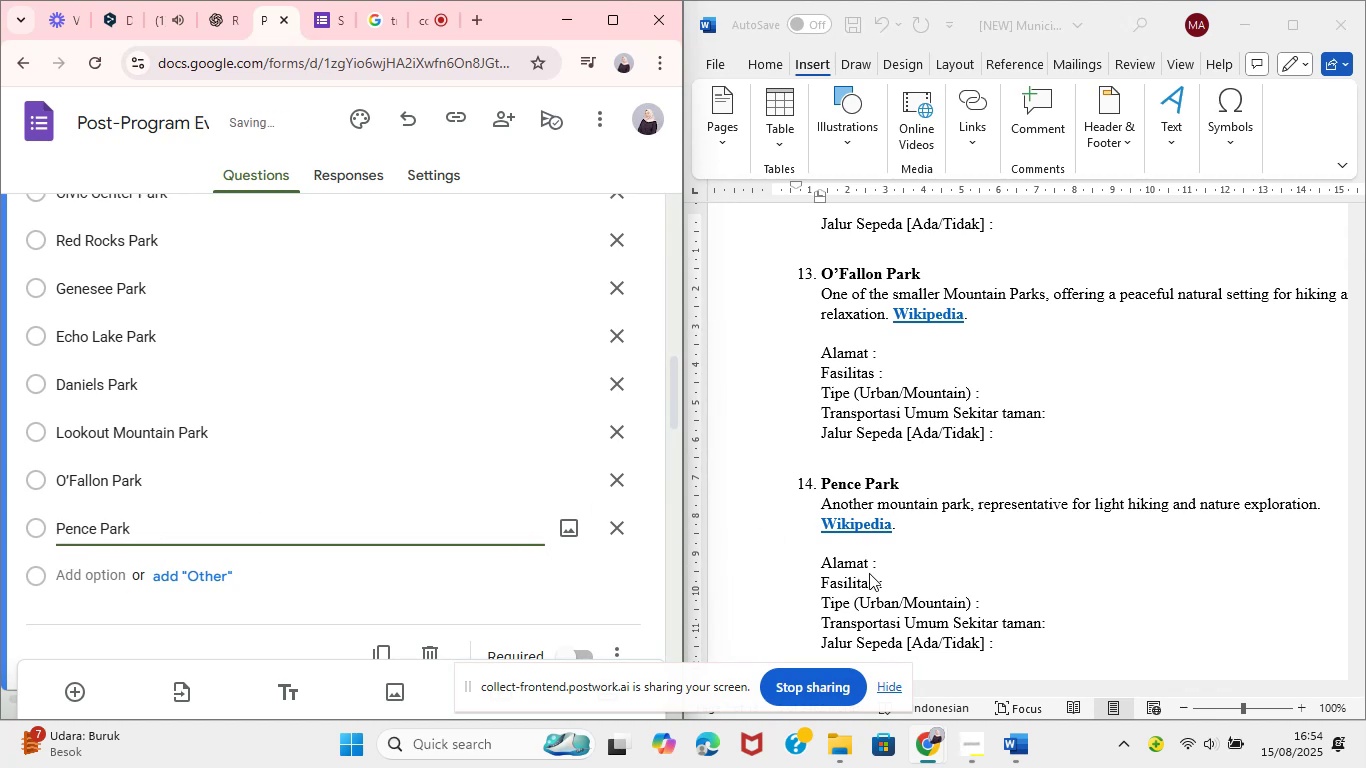 
scroll: coordinate [822, 527], scroll_direction: down, amount: 5.0
 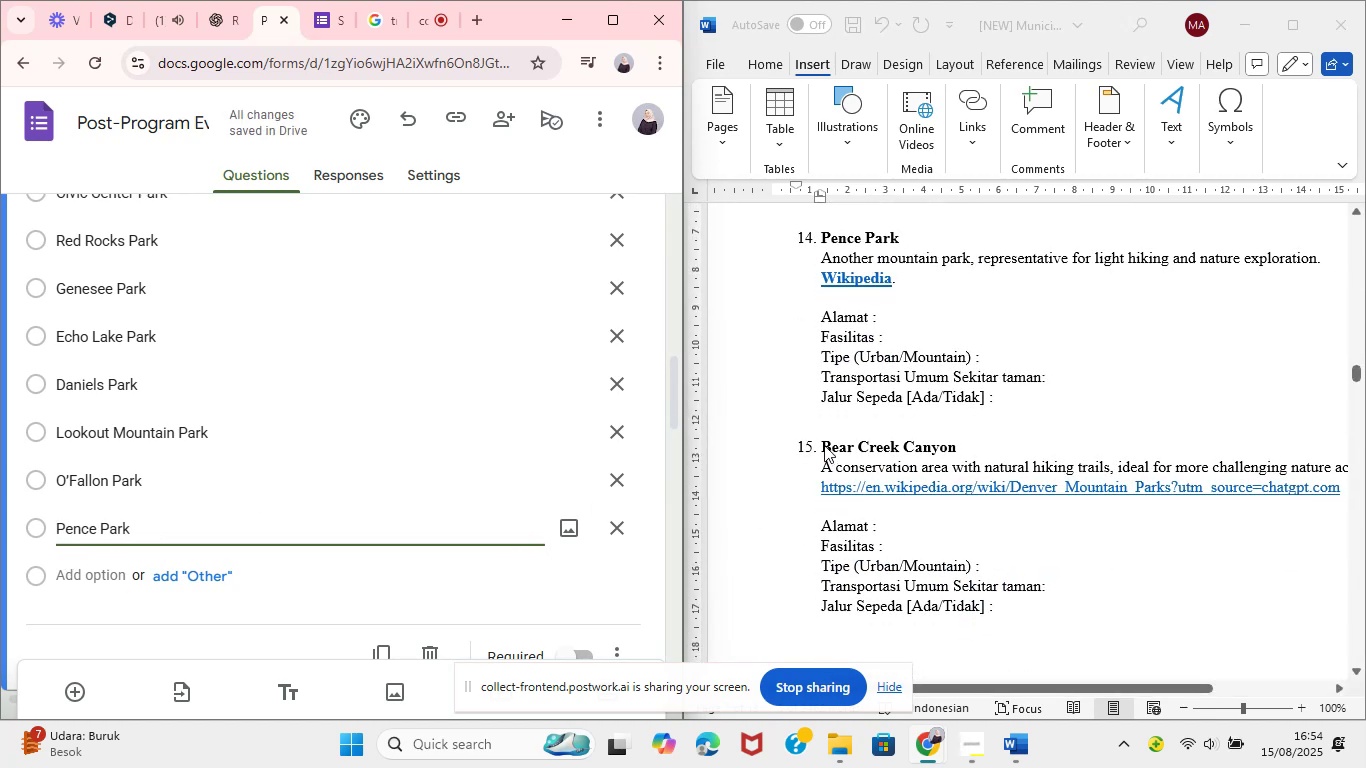 
double_click([824, 445])
 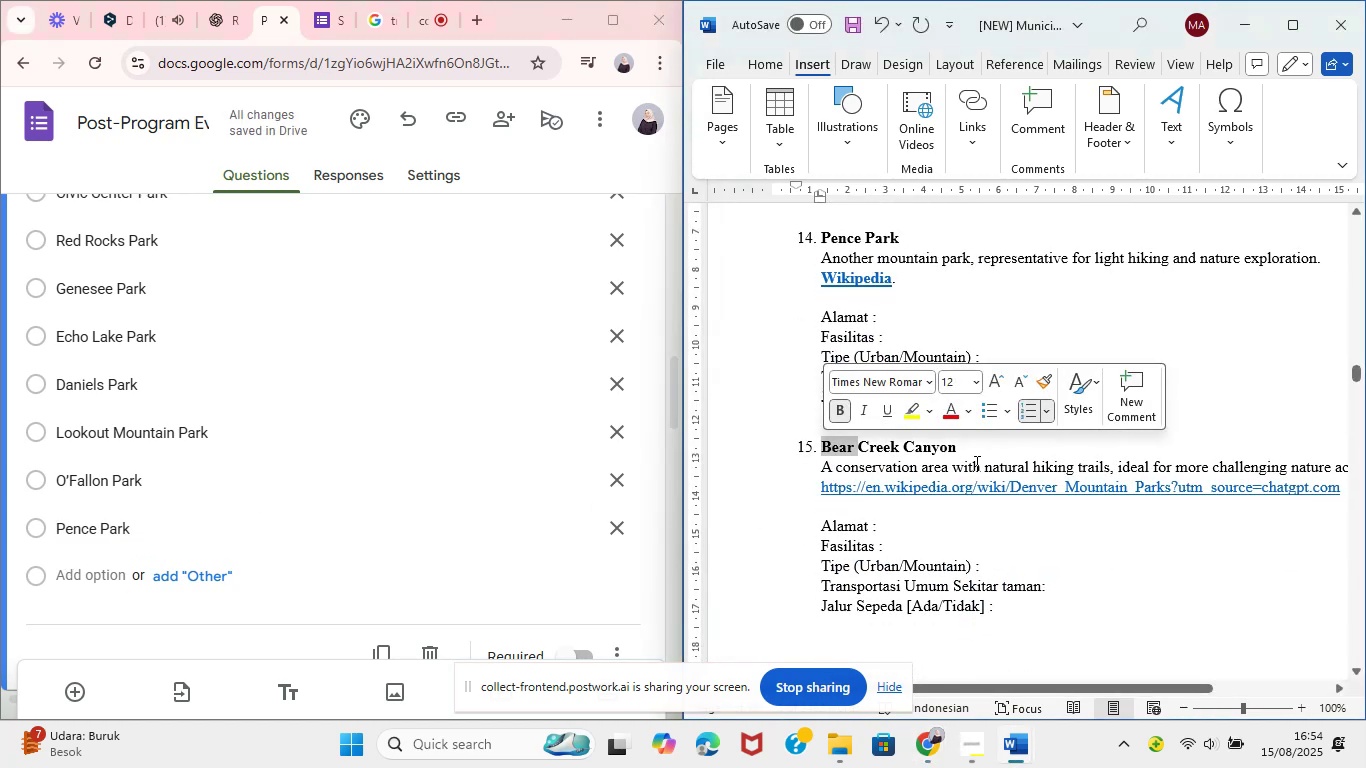 
left_click_drag(start_coordinate=[958, 452], to_coordinate=[834, 444])
 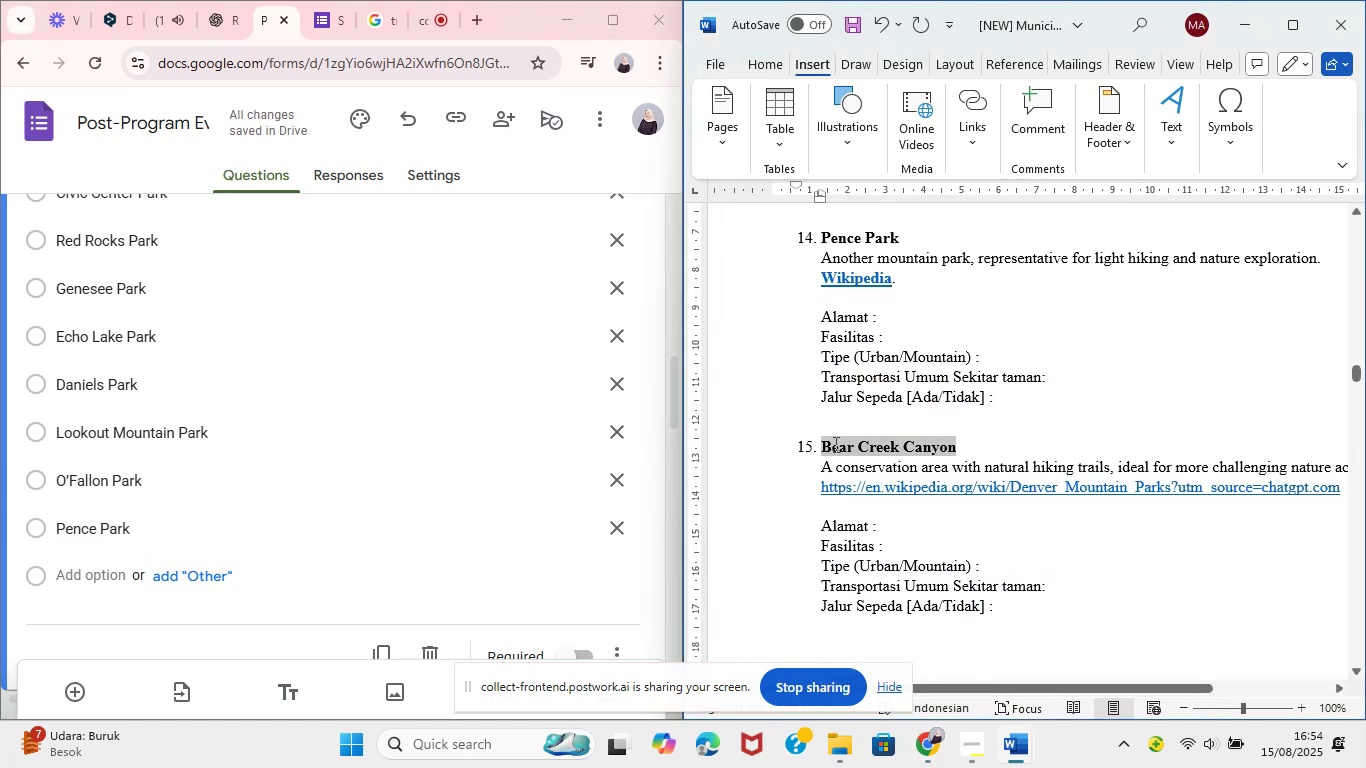 
key(Control+C)
 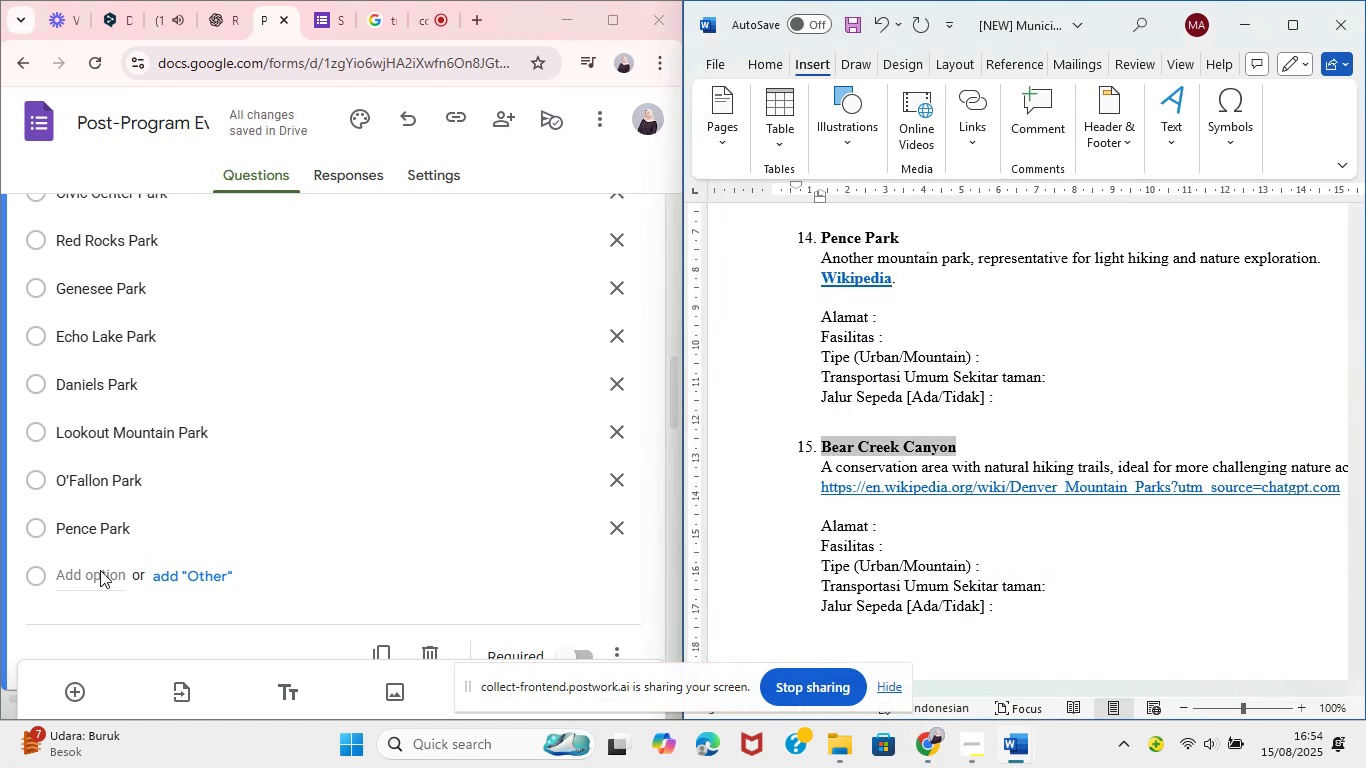 
left_click([90, 578])
 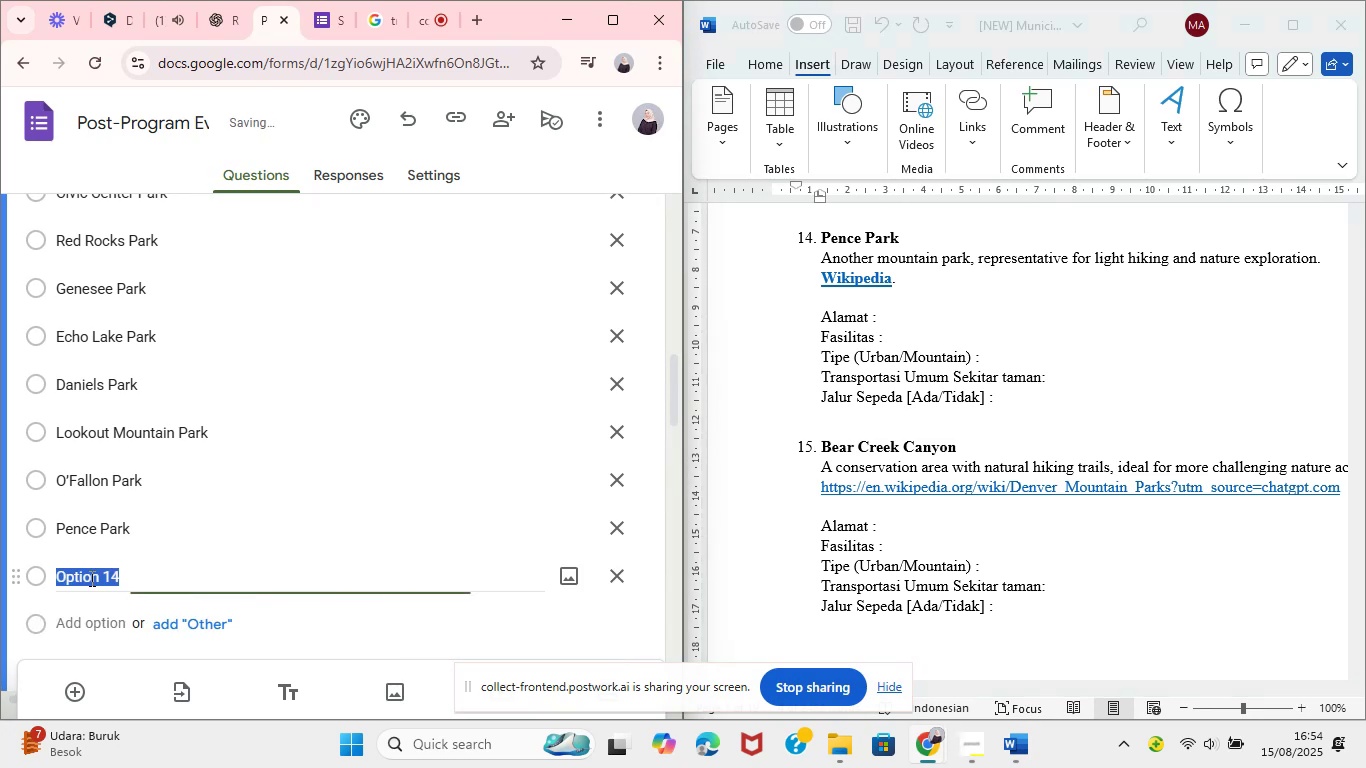 
key(Control+V)
 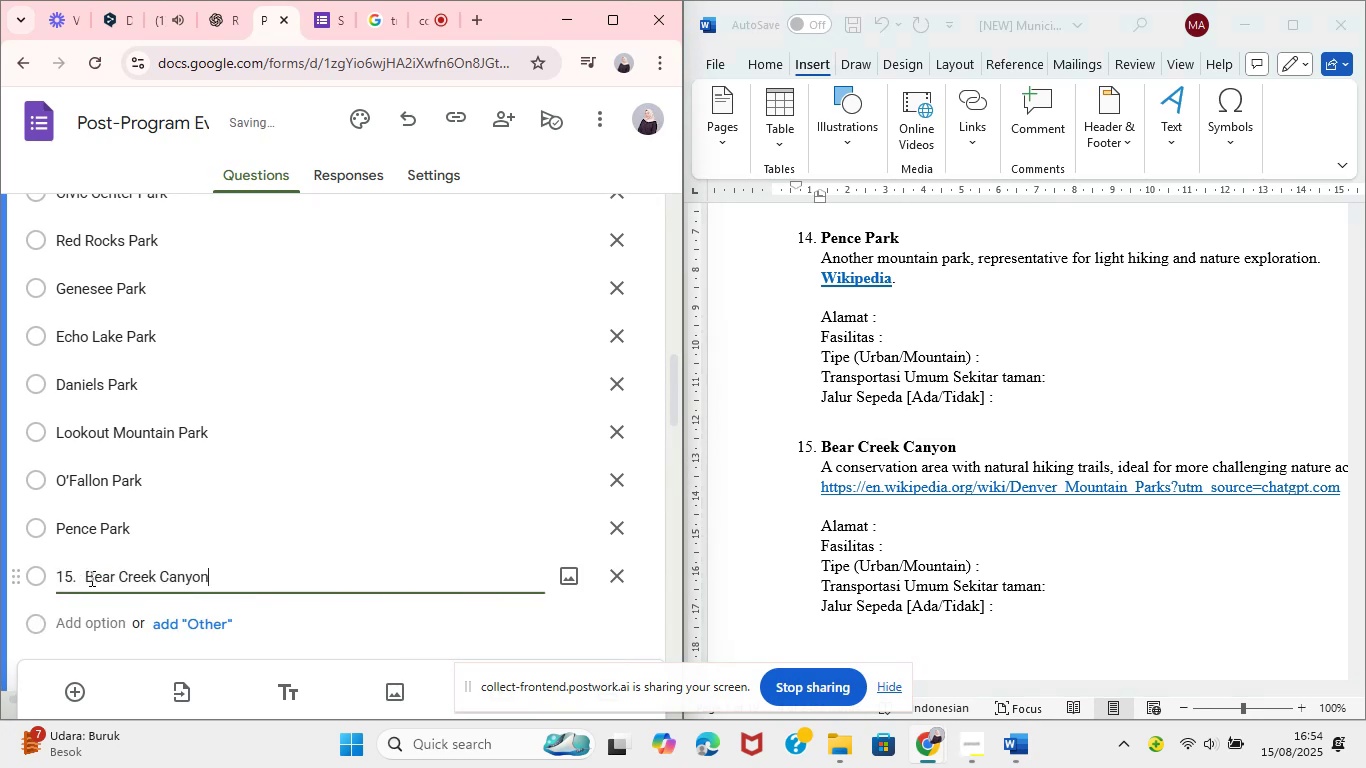 
left_click([90, 578])
 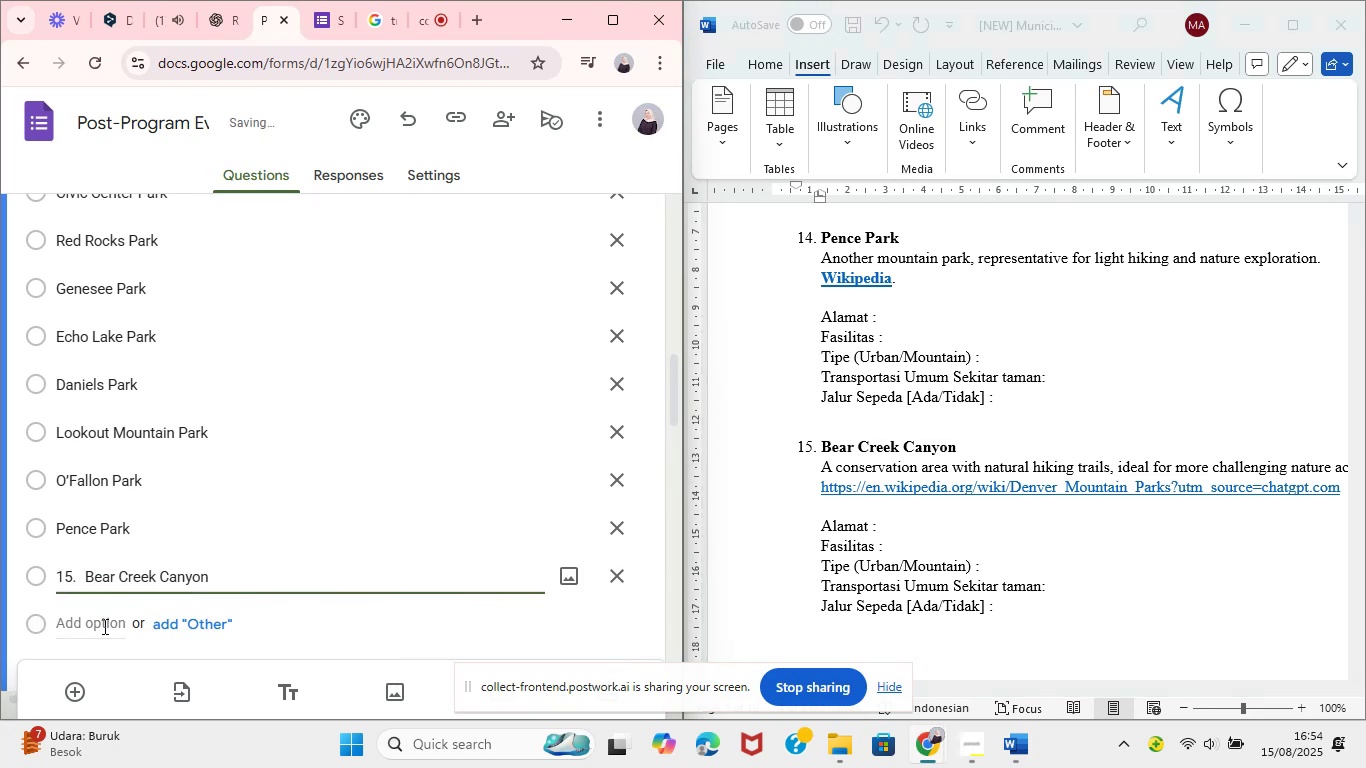 
key(ArrowLeft)
 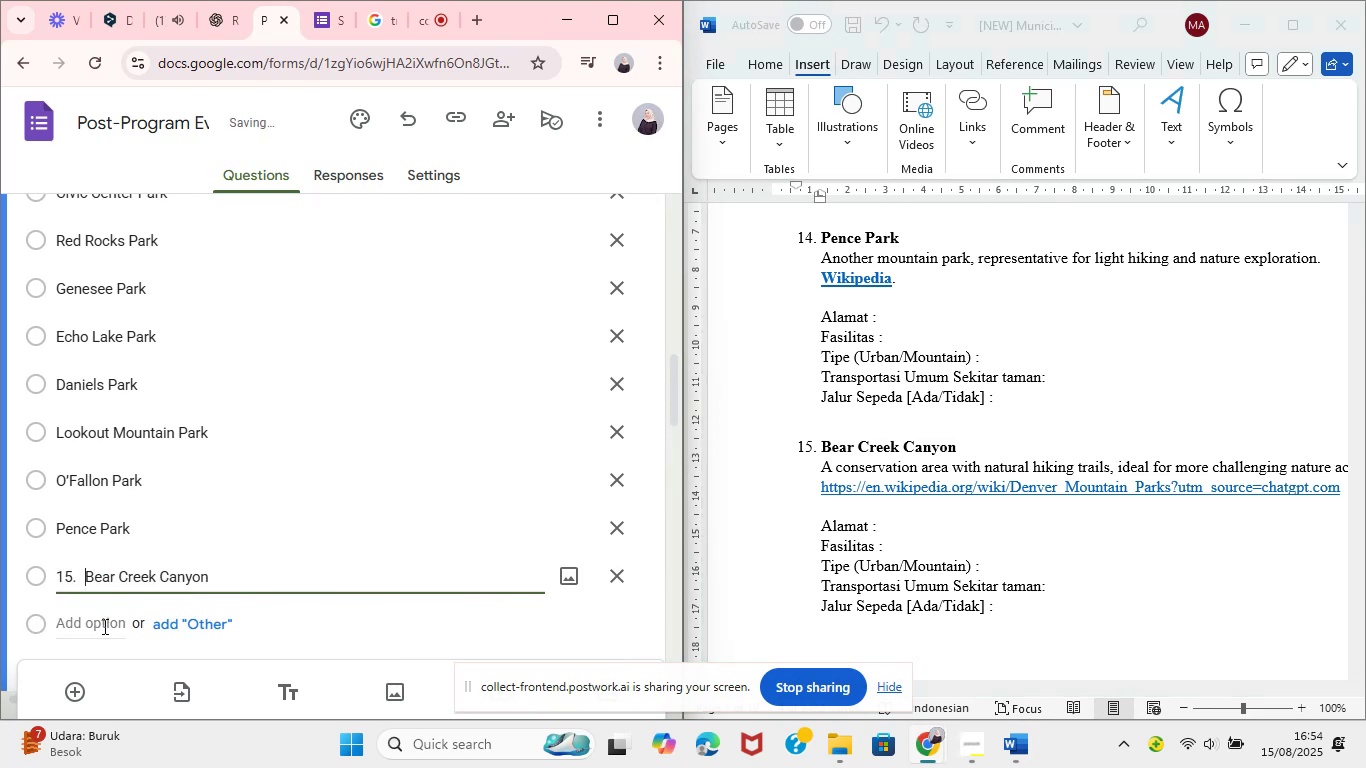 
key(Backspace)
 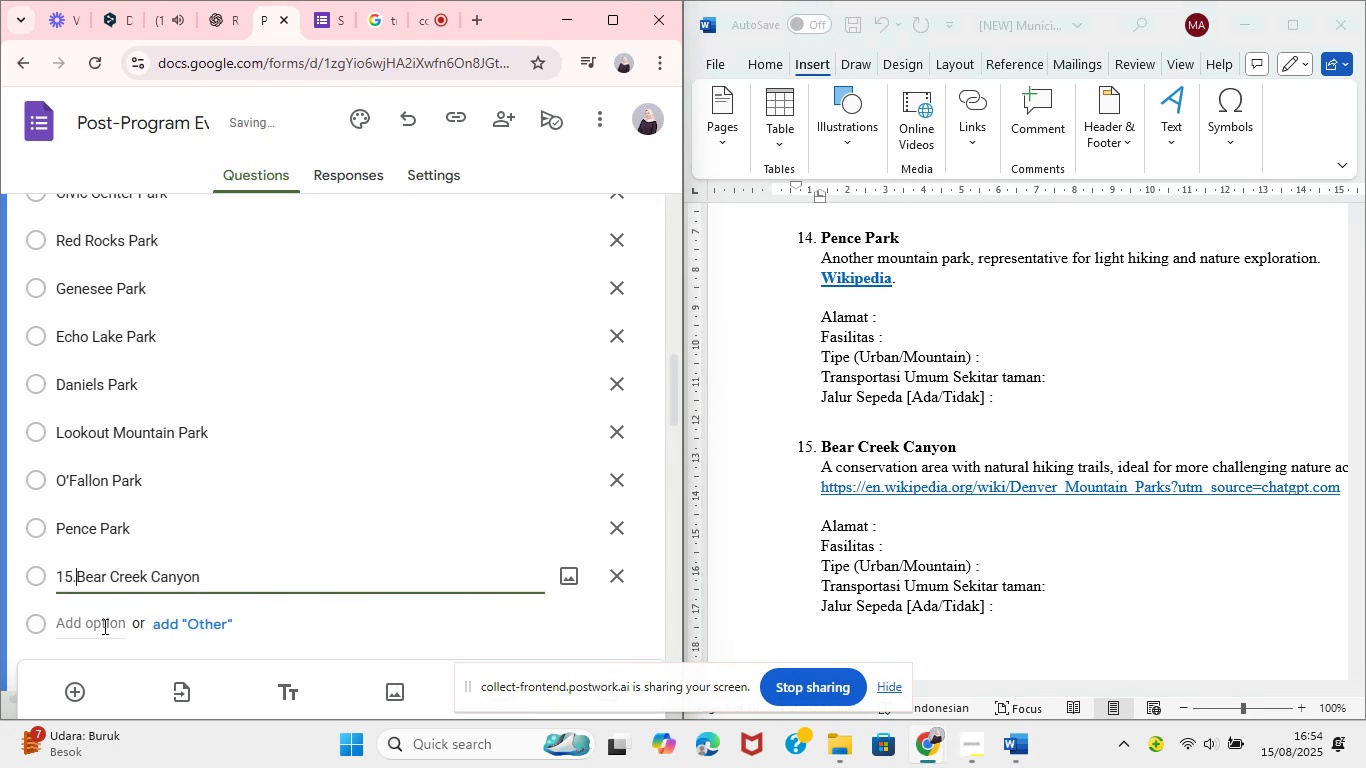 
key(Backspace)
 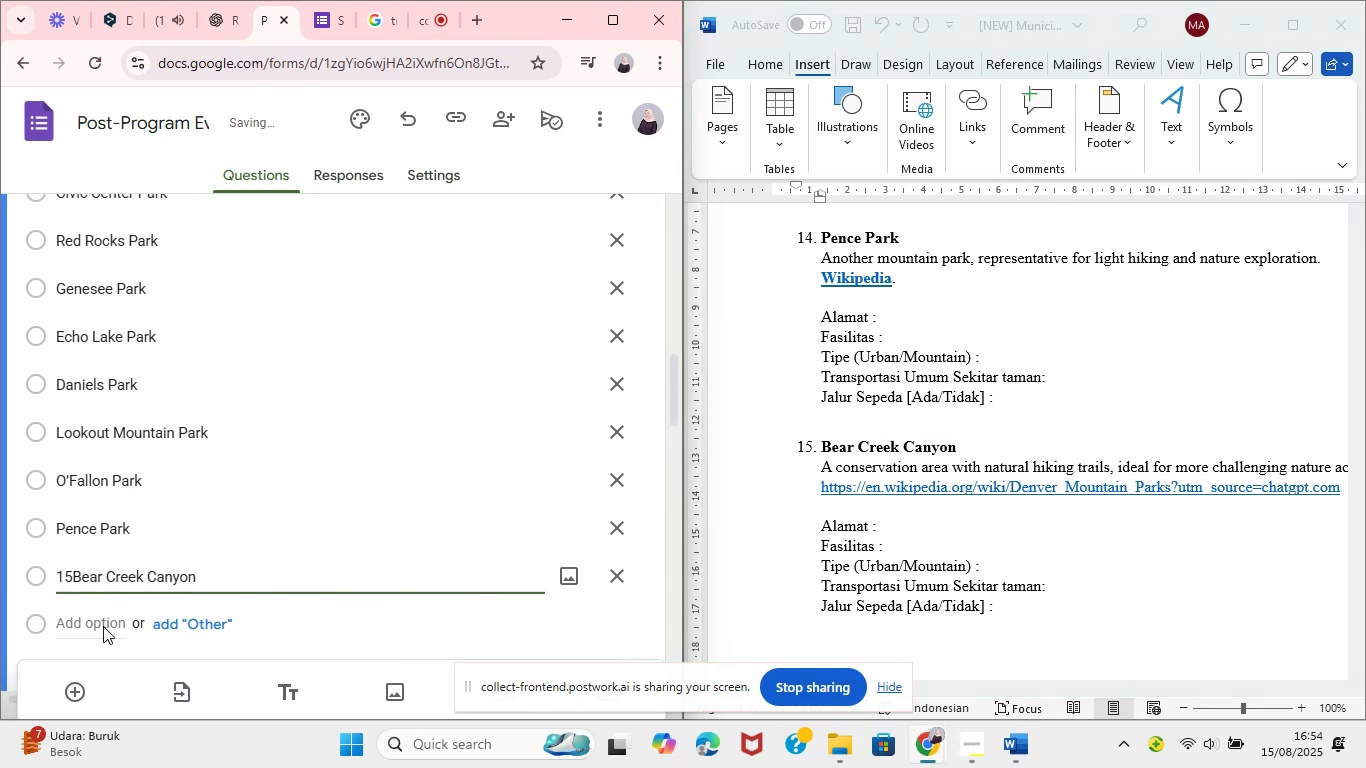 
key(Backspace)
 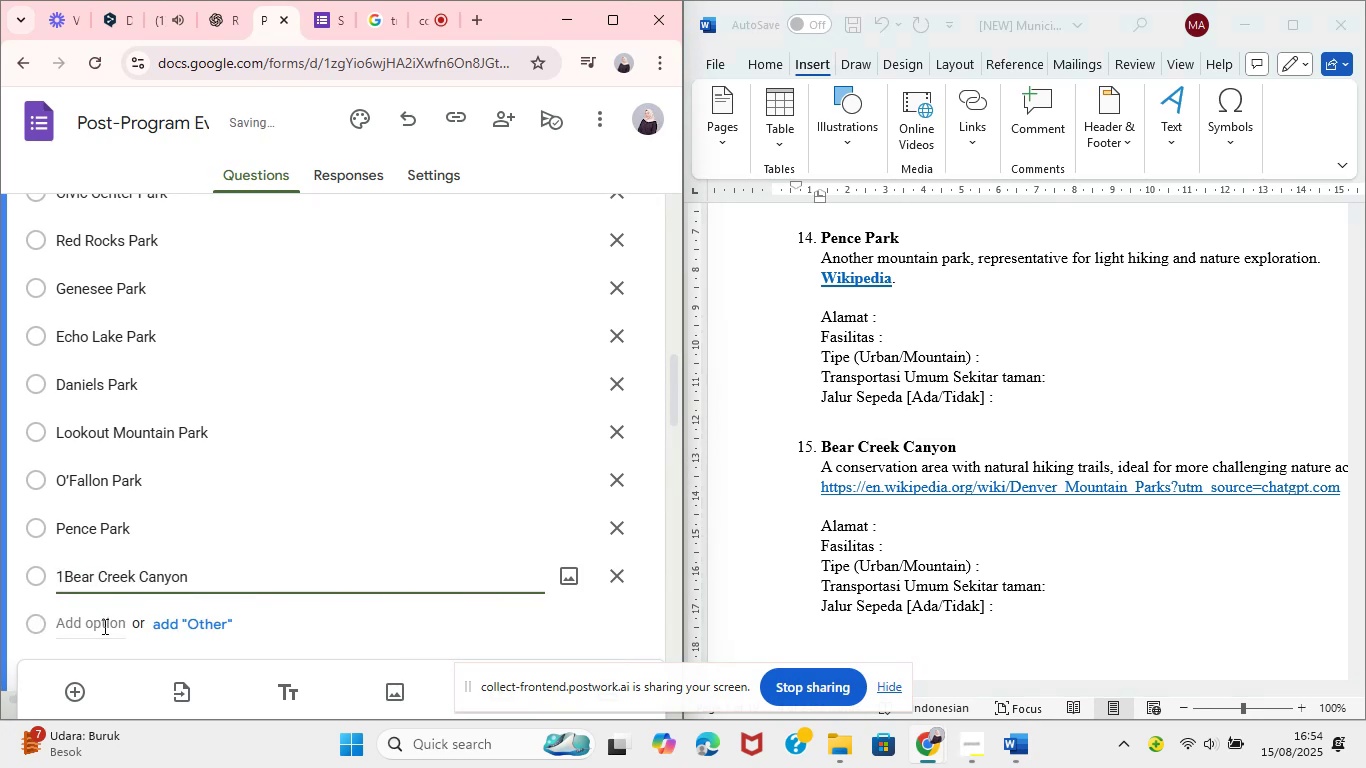 
left_click([618, 26])
 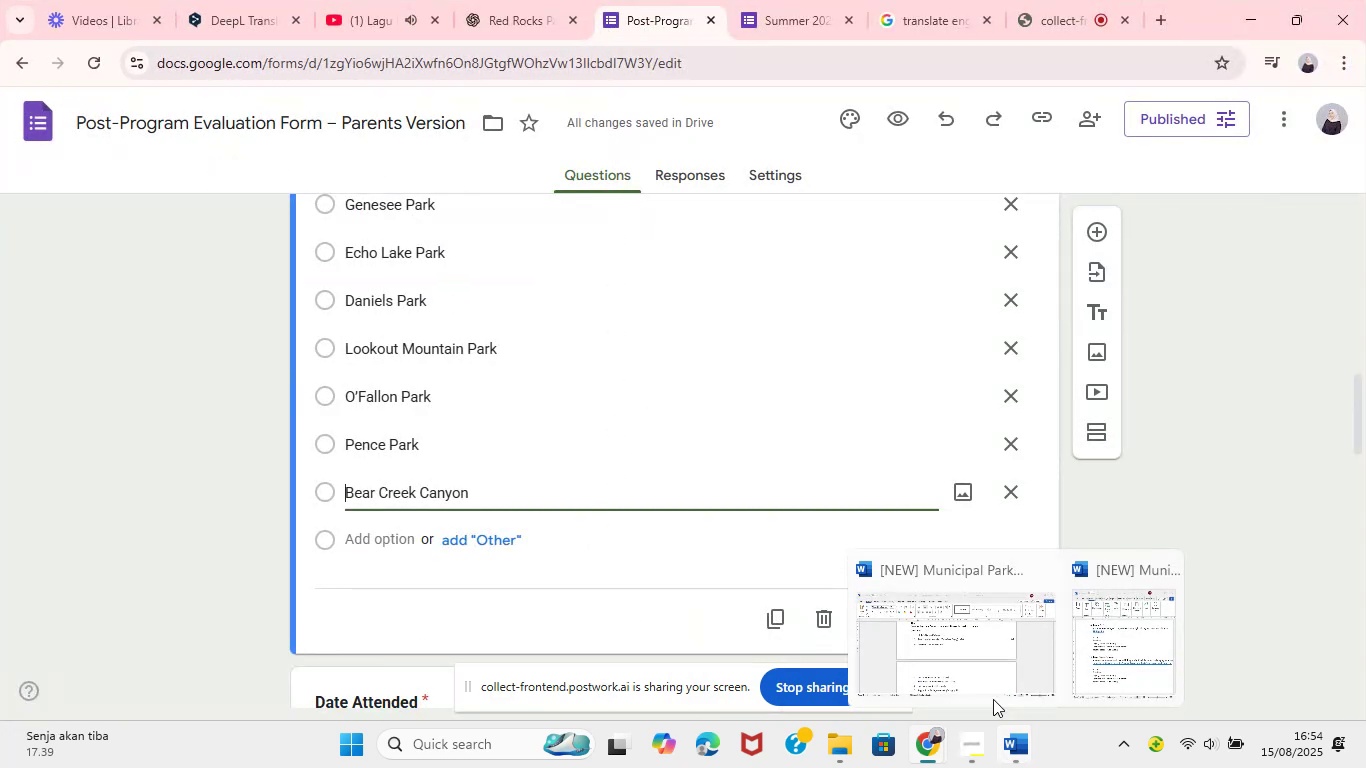 
left_click([967, 650])
 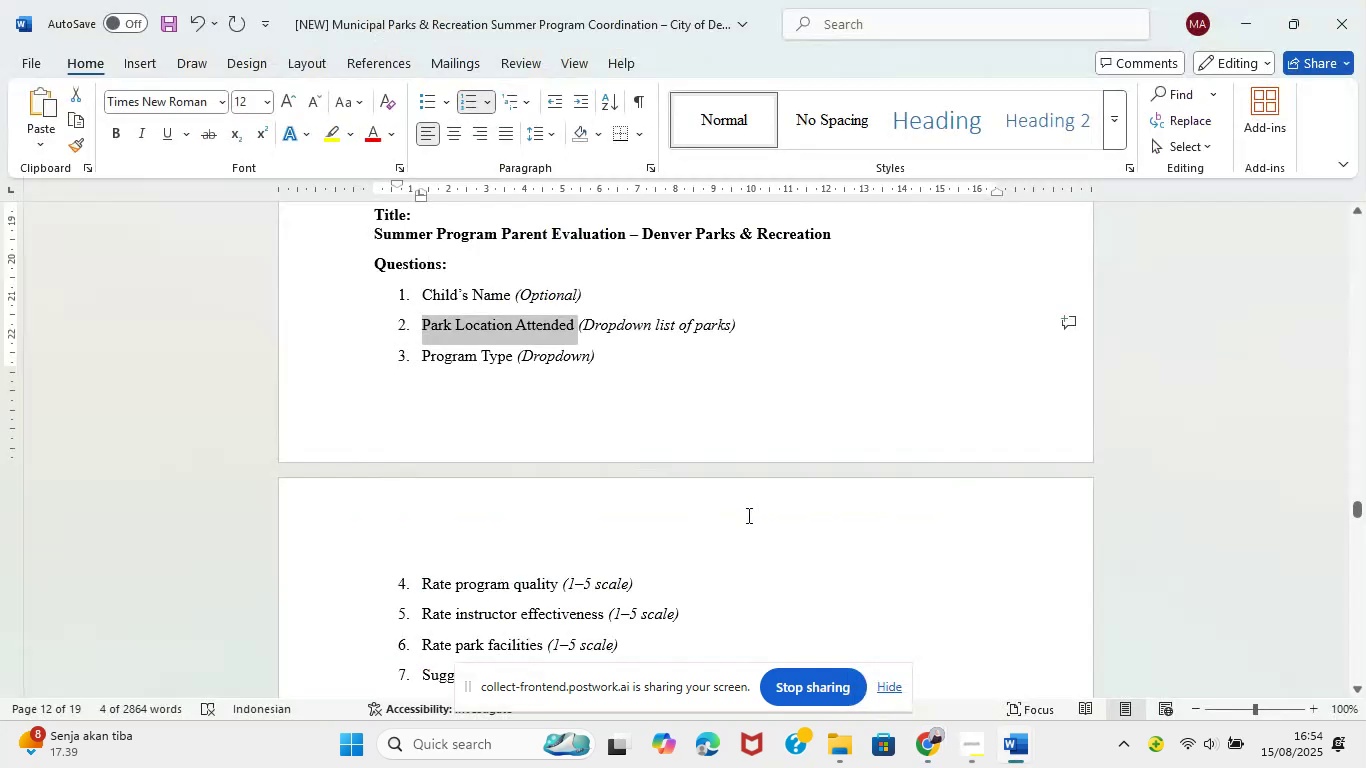 
scroll: coordinate [742, 510], scroll_direction: down, amount: 3.0
 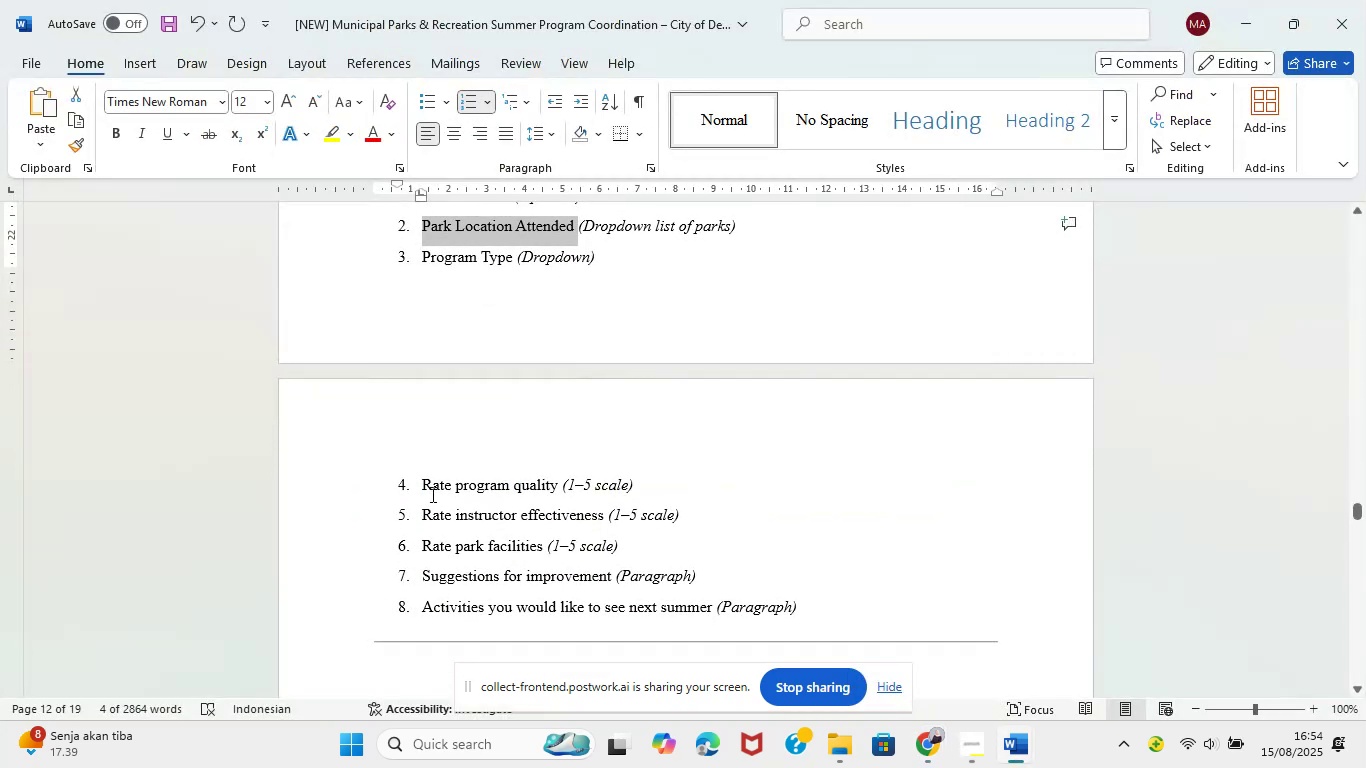 
left_click_drag(start_coordinate=[421, 489], to_coordinate=[542, 487])
 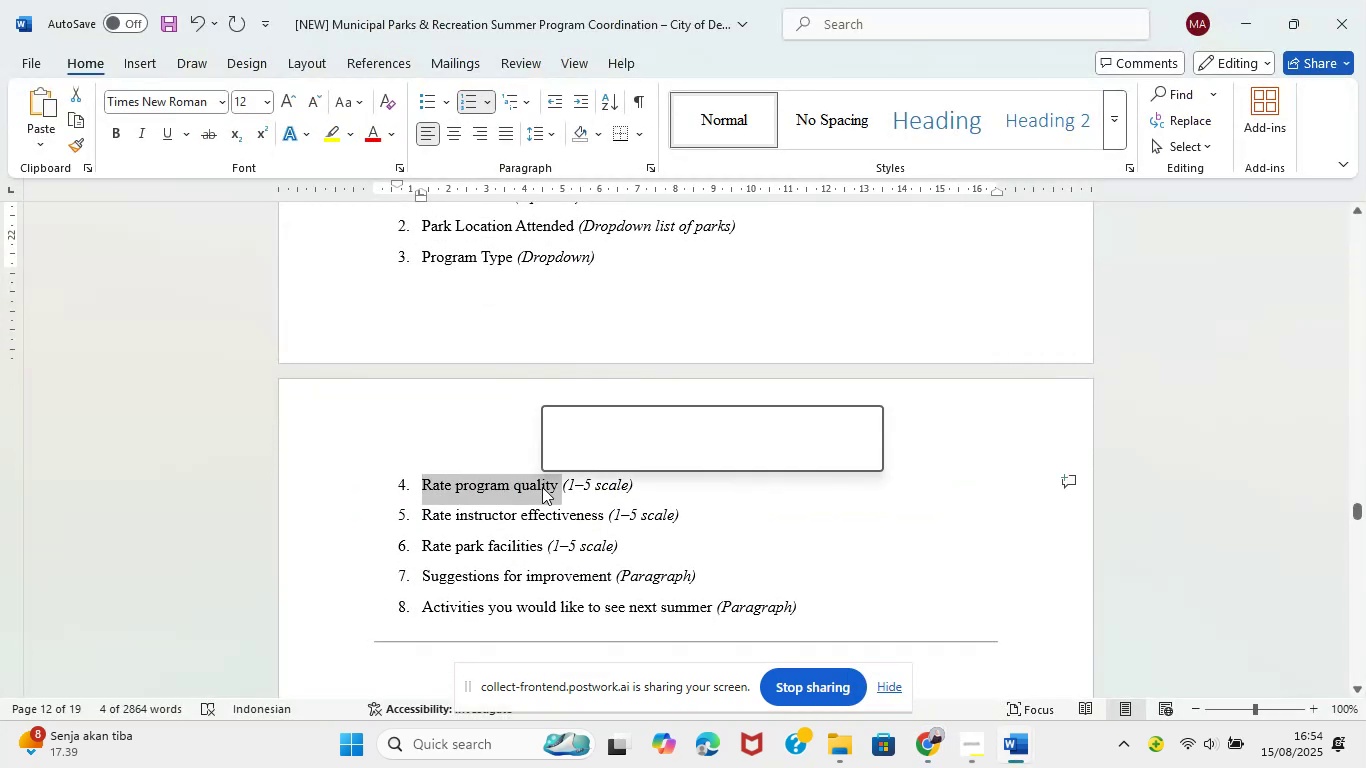 
key(Control+C)
 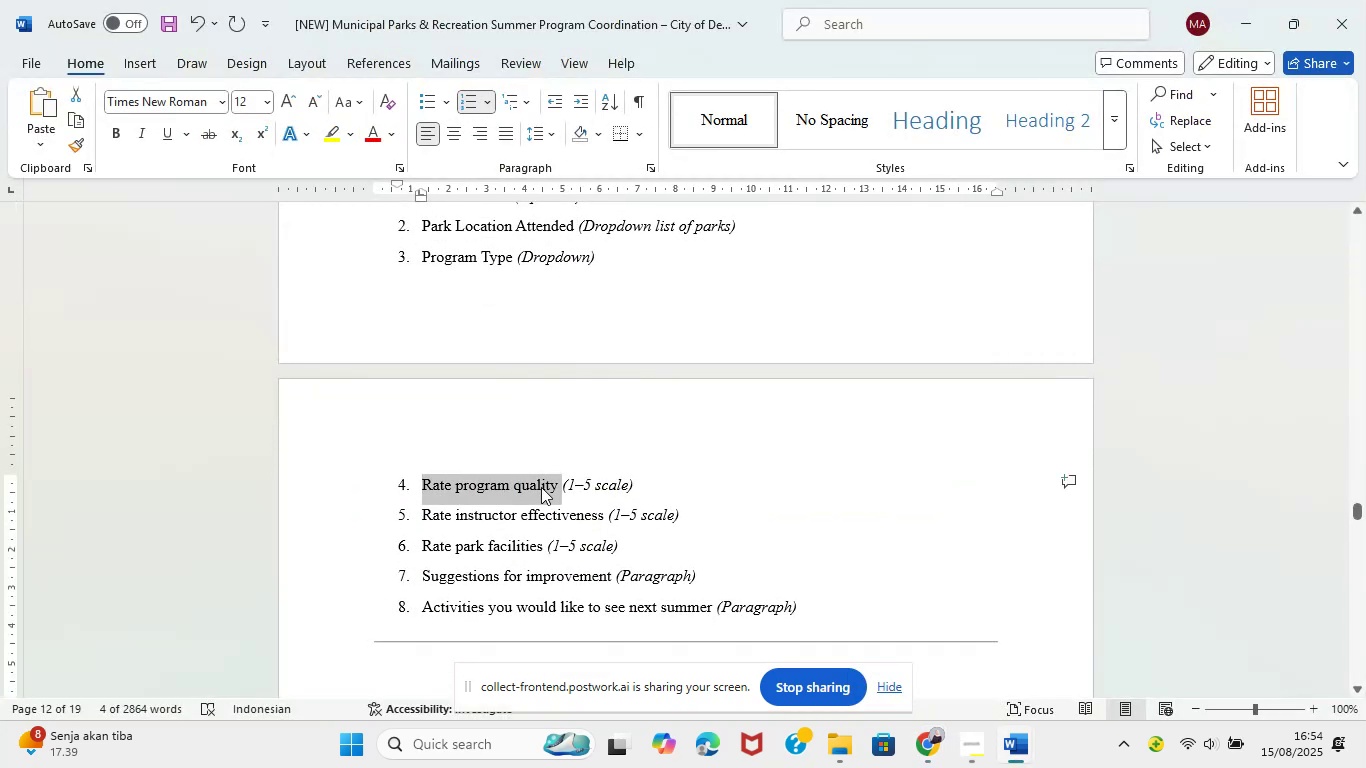 
key(Control+C)
 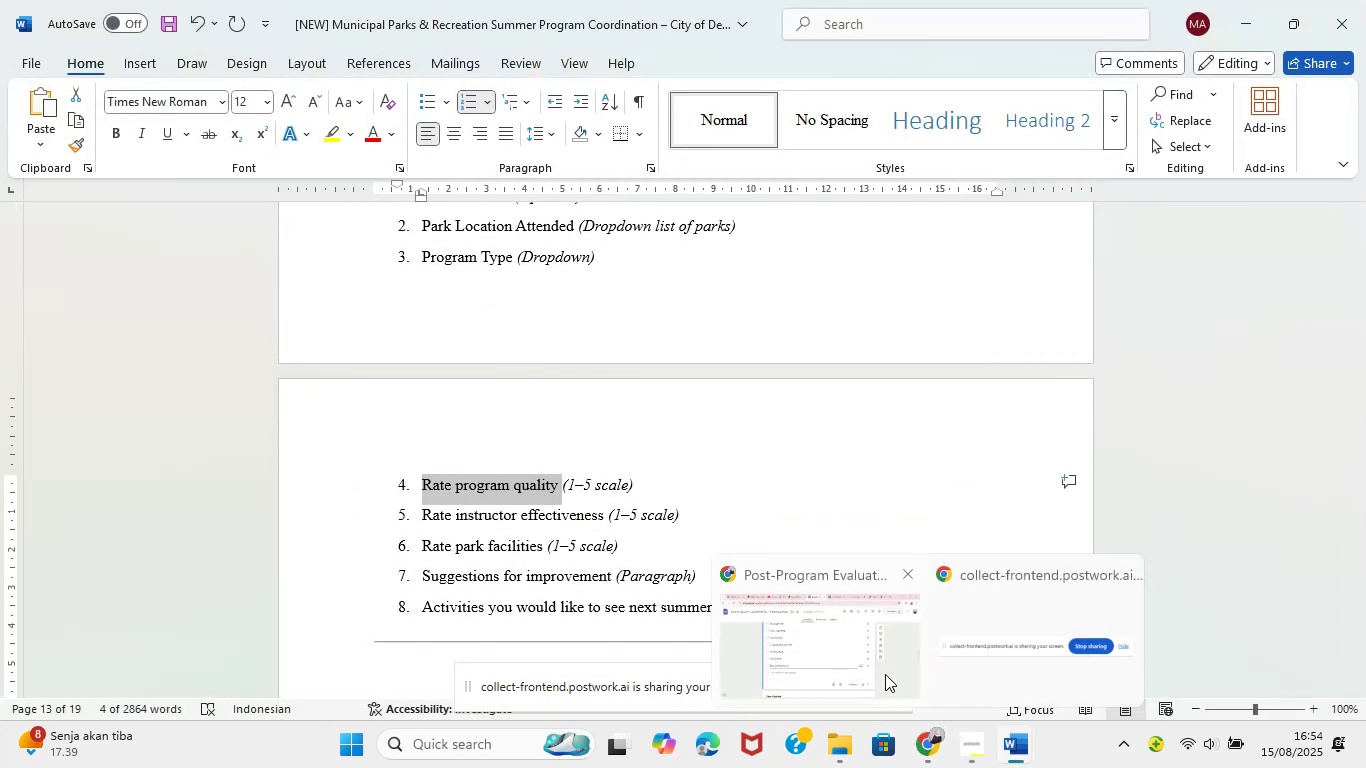 
left_click([876, 667])
 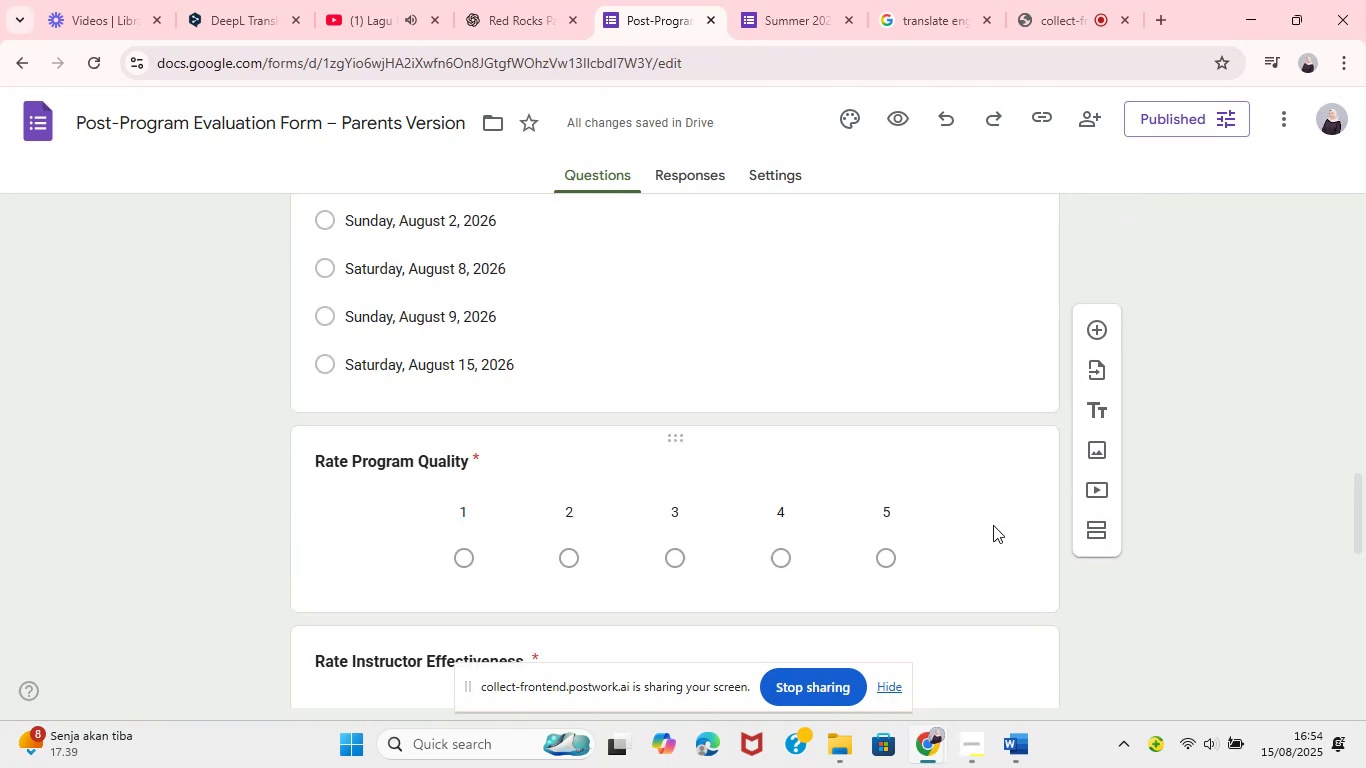 
wait(5.17)
 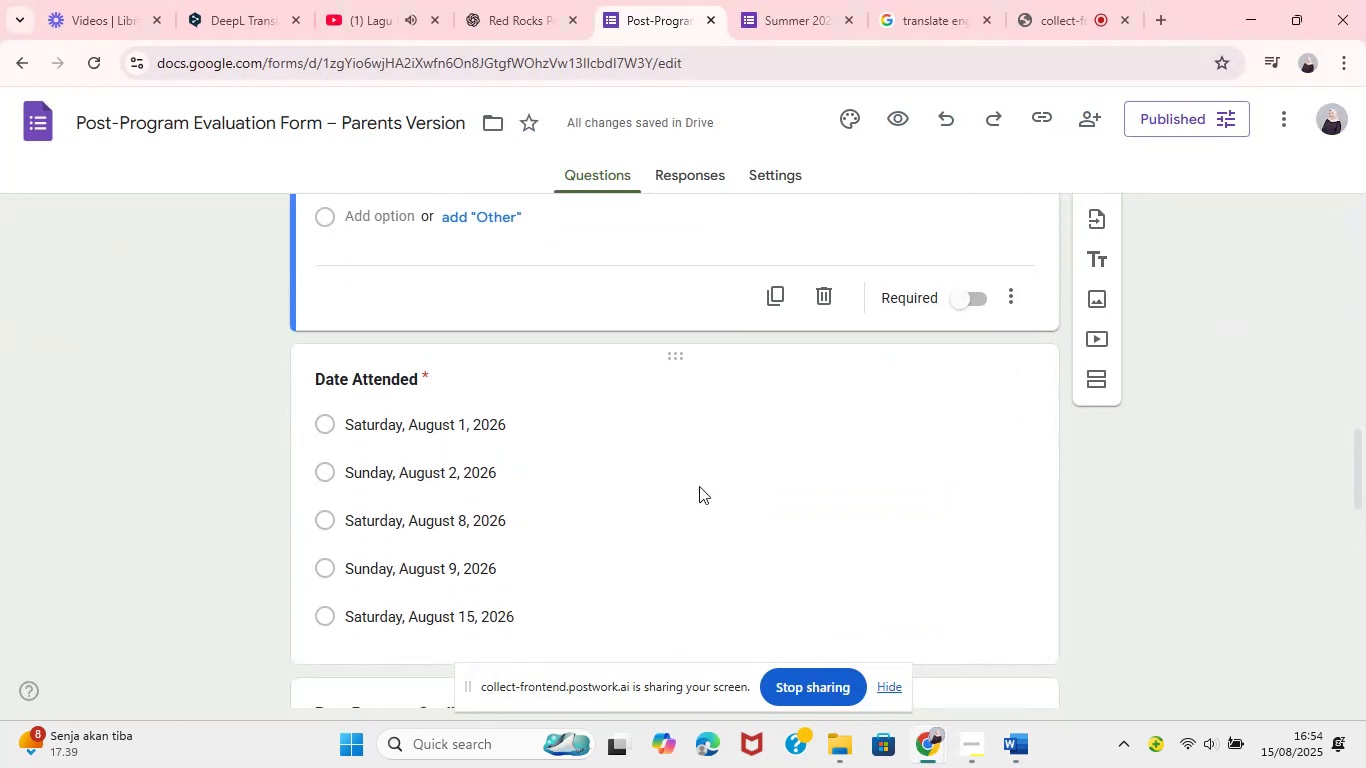 
left_click_drag(start_coordinate=[978, 566], to_coordinate=[945, 404])
 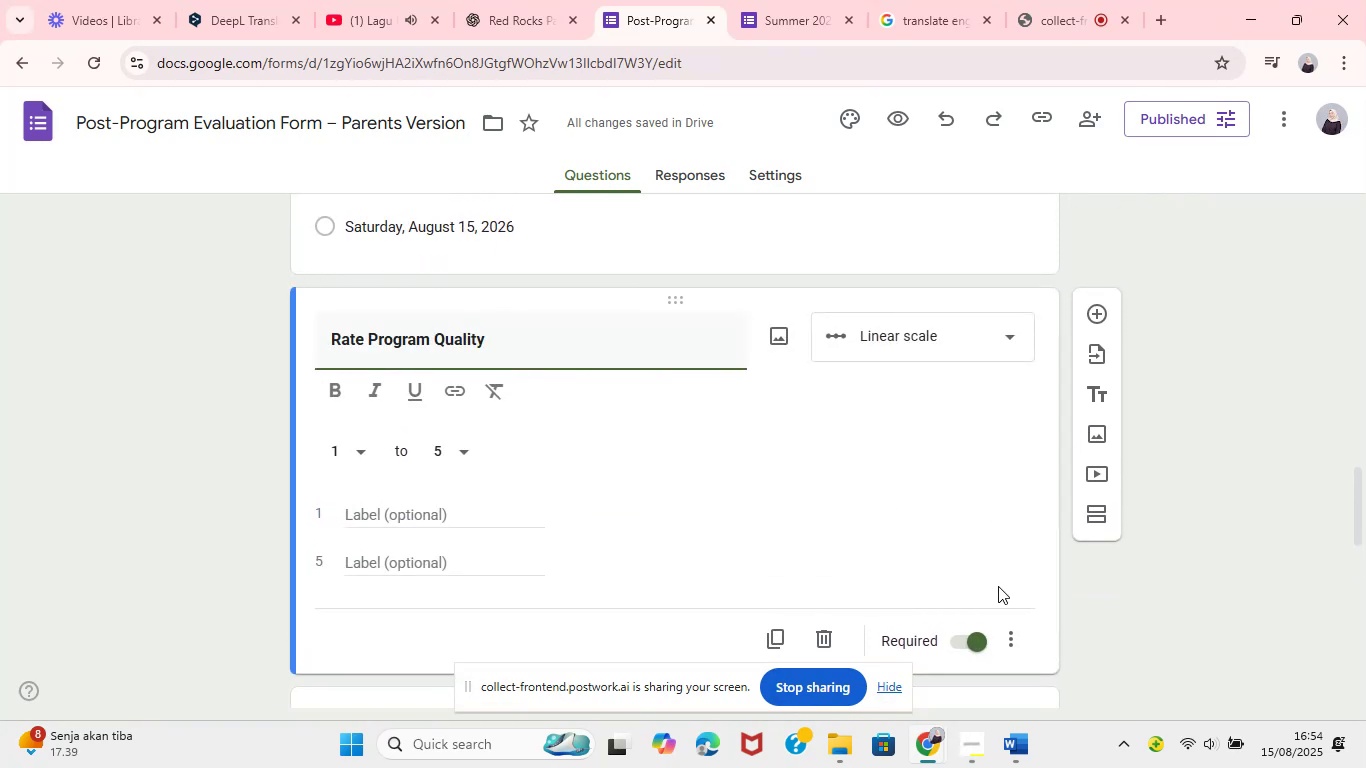 
left_click([1160, 627])
 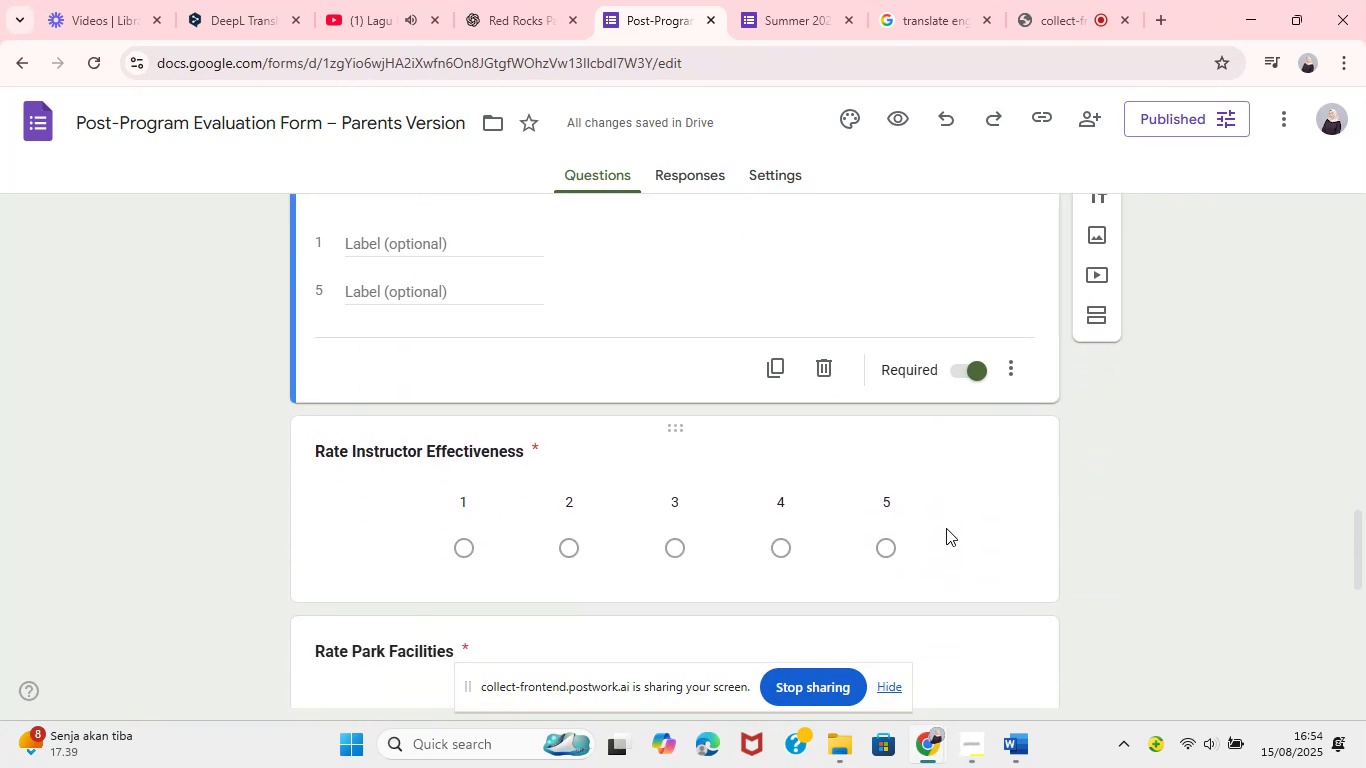 
left_click_drag(start_coordinate=[1035, 560], to_coordinate=[1025, 492])
 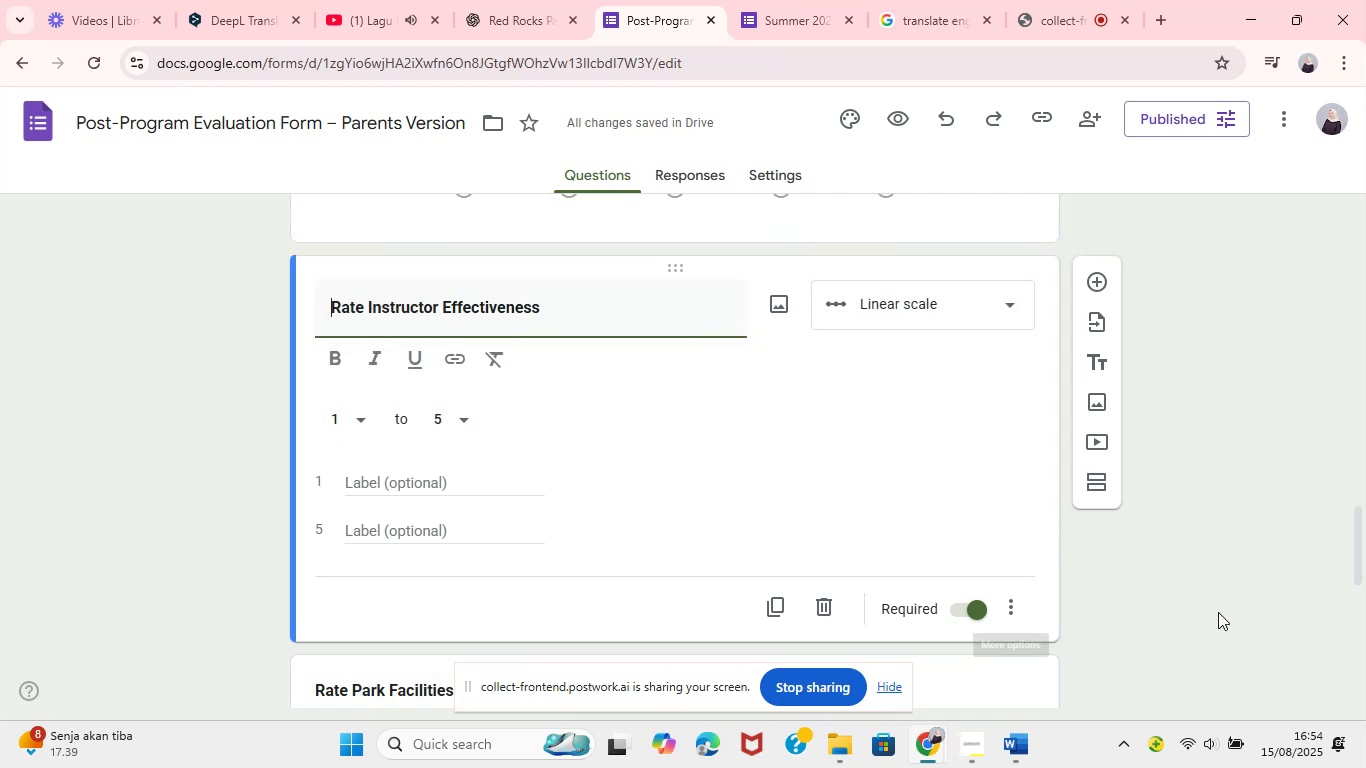 
left_click([1229, 634])
 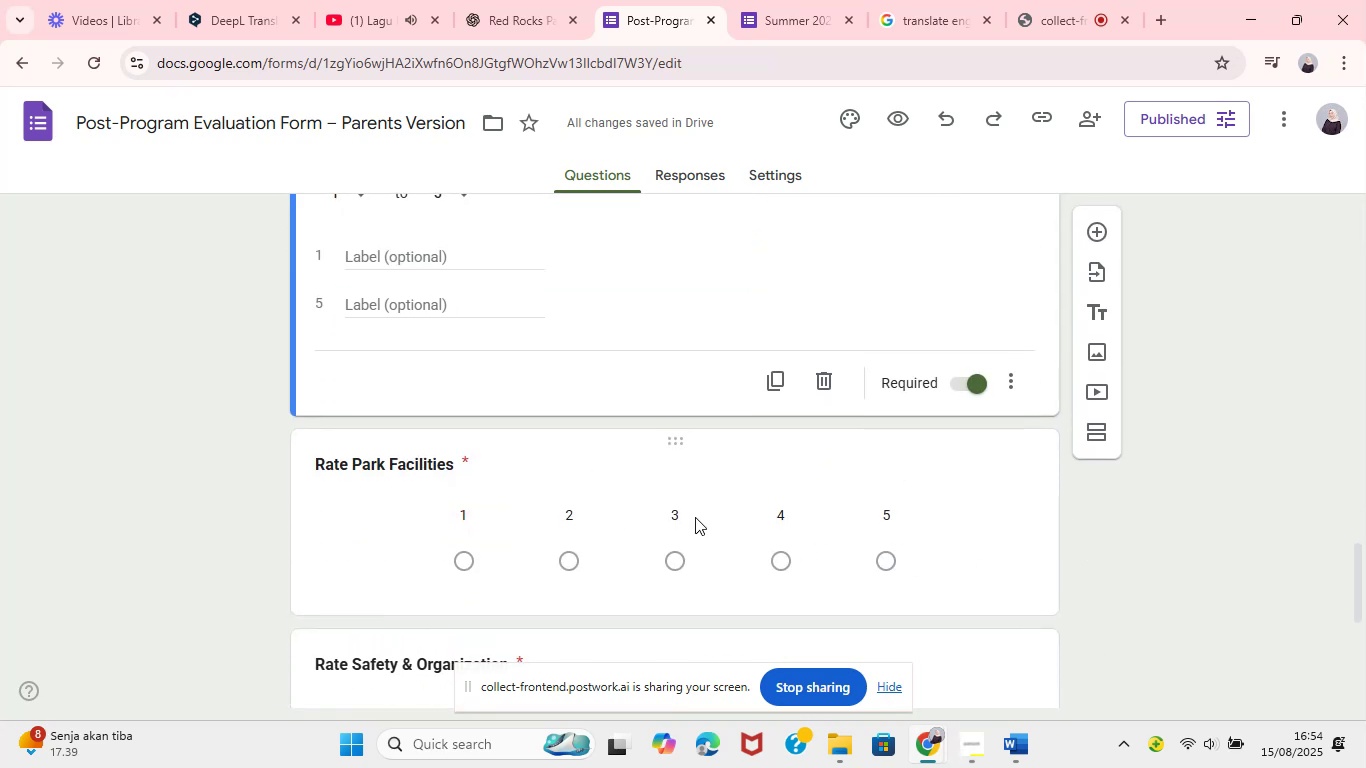 
left_click([259, 433])
 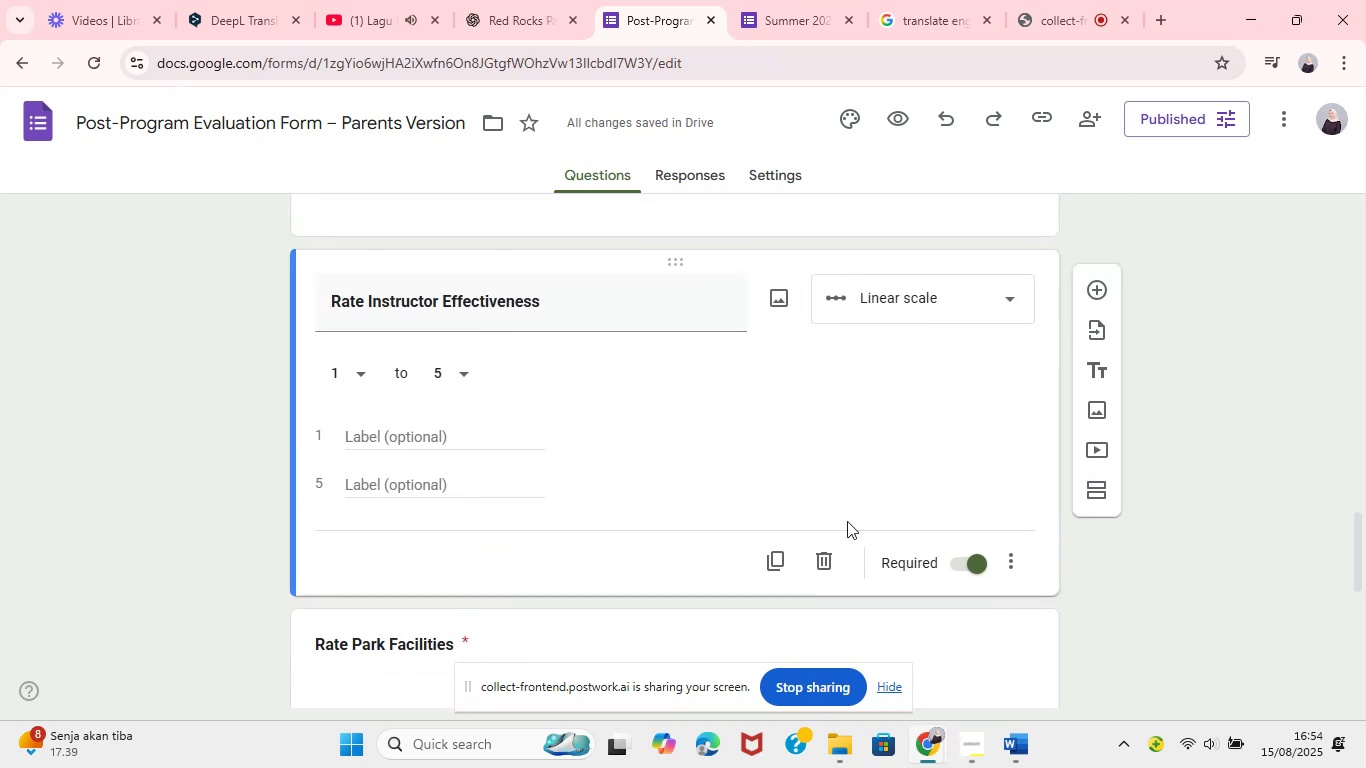 
left_click([1242, 509])
 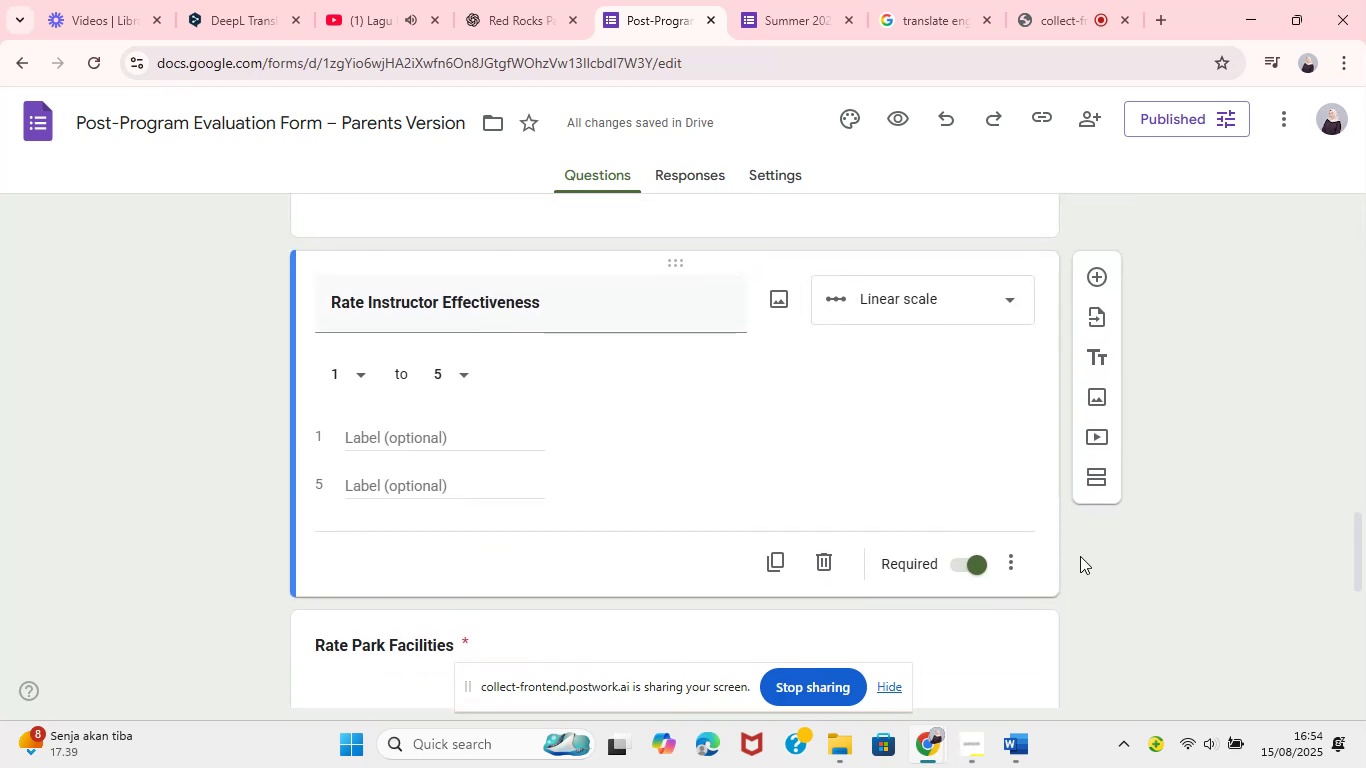 
left_click([1020, 581])
 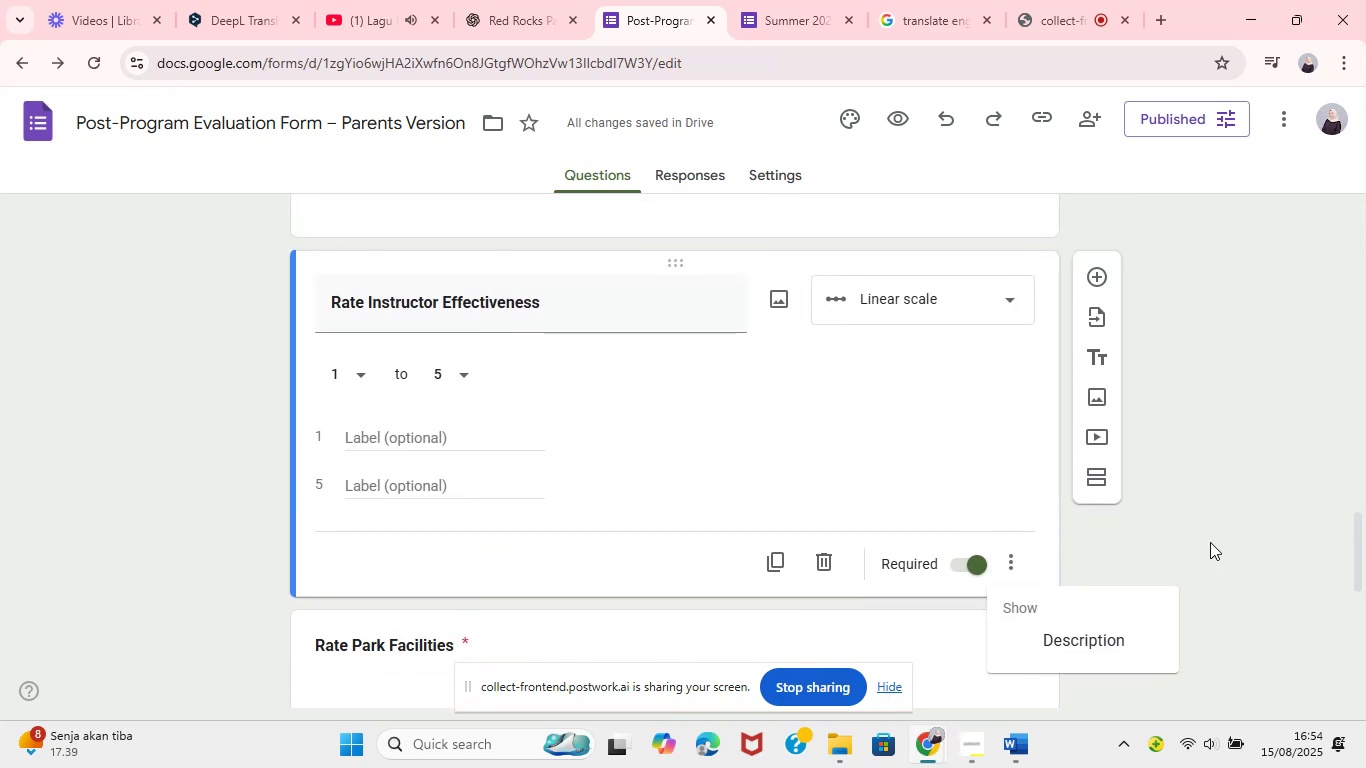 
double_click([1071, 551])
 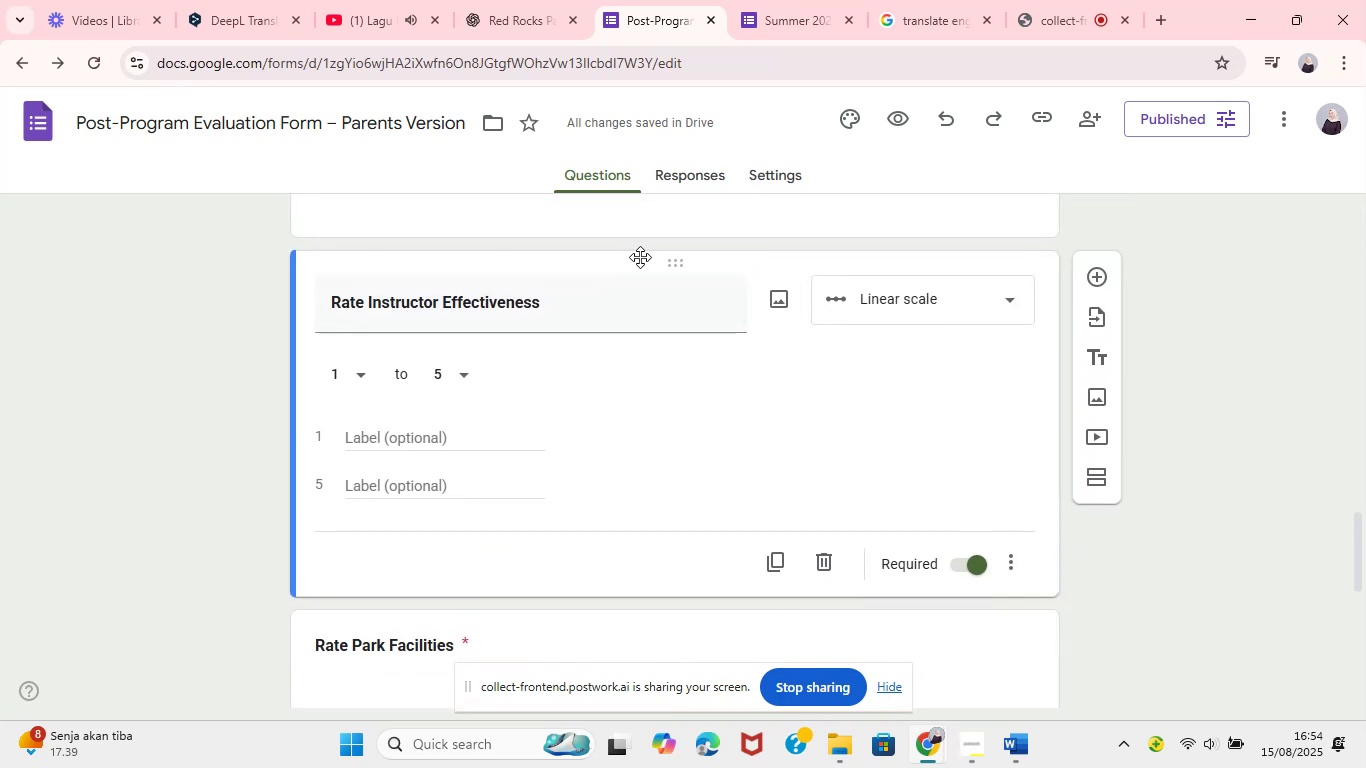 
left_click([660, 266])
 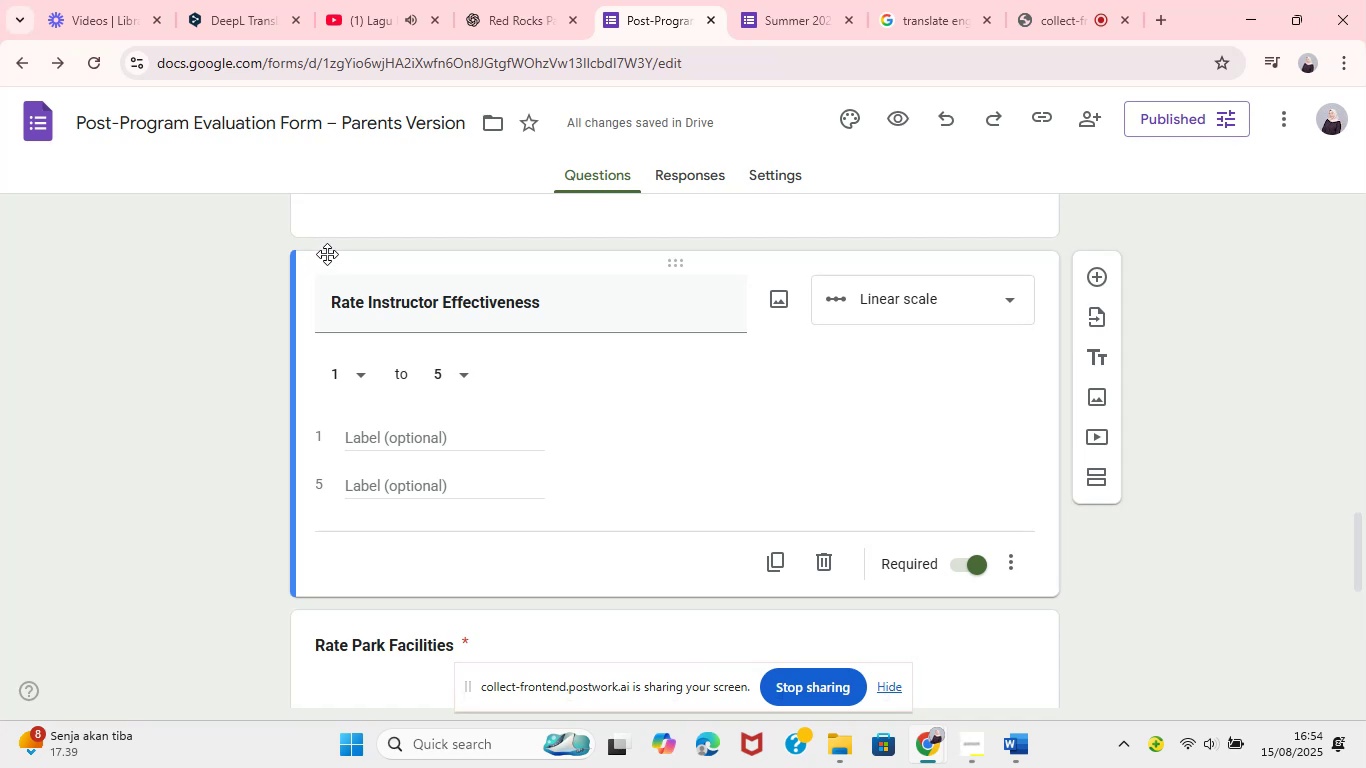 
double_click([349, 228])
 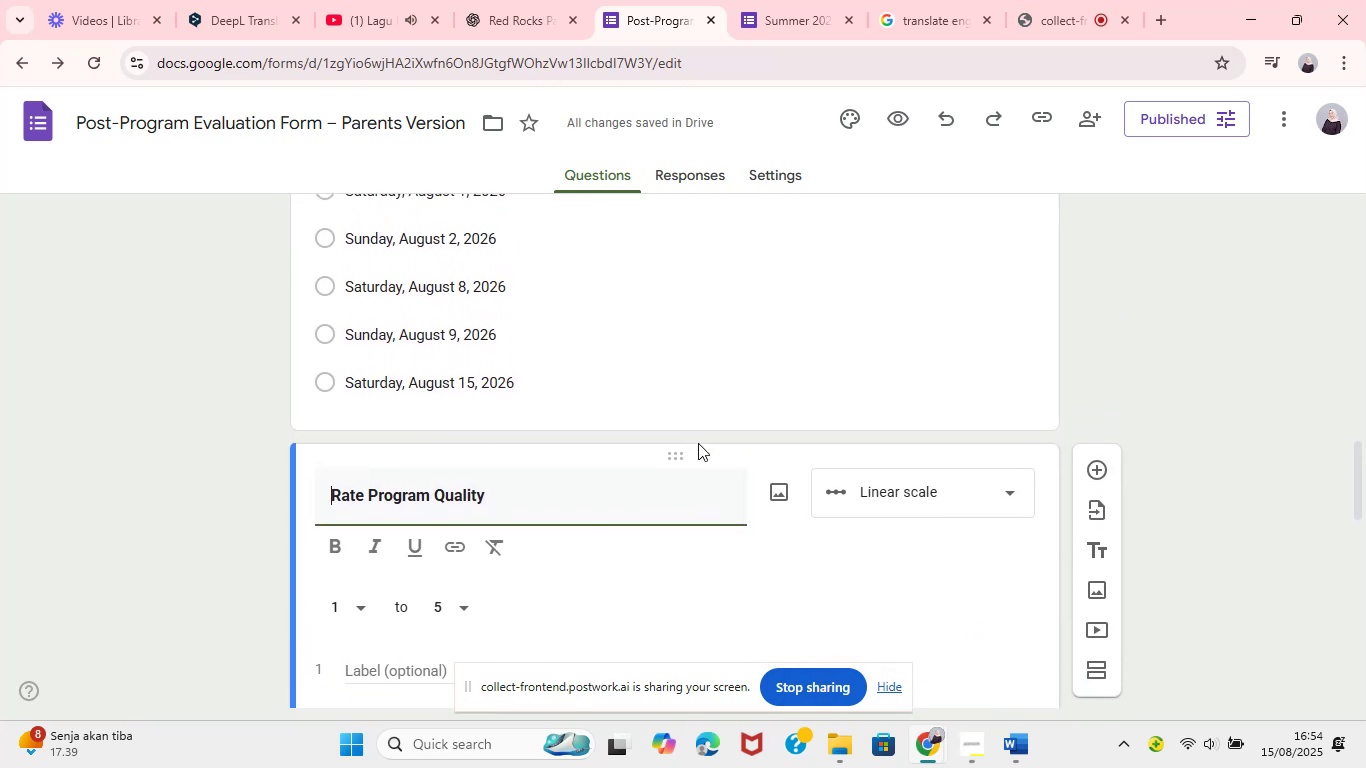 
left_click_drag(start_coordinate=[674, 516], to_coordinate=[661, 382])
 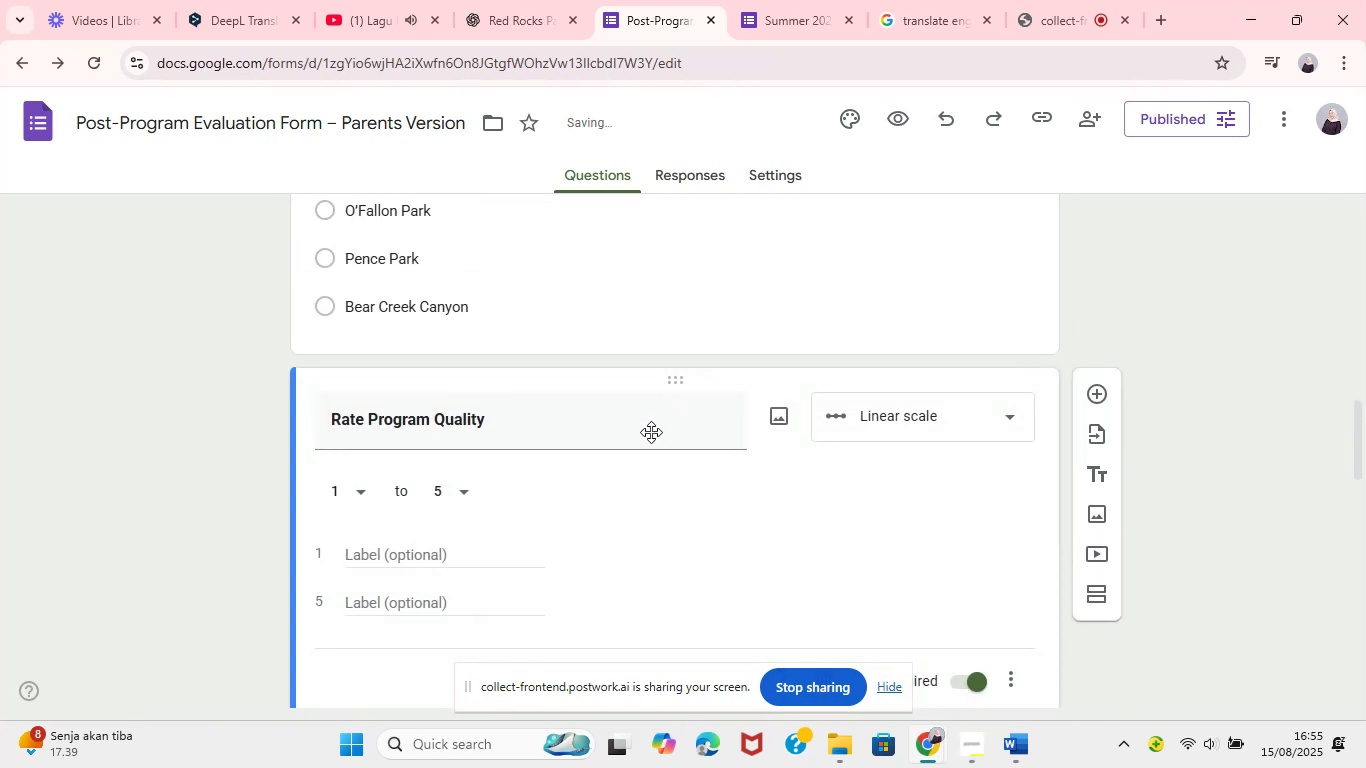 
mouse_move([697, 531])
 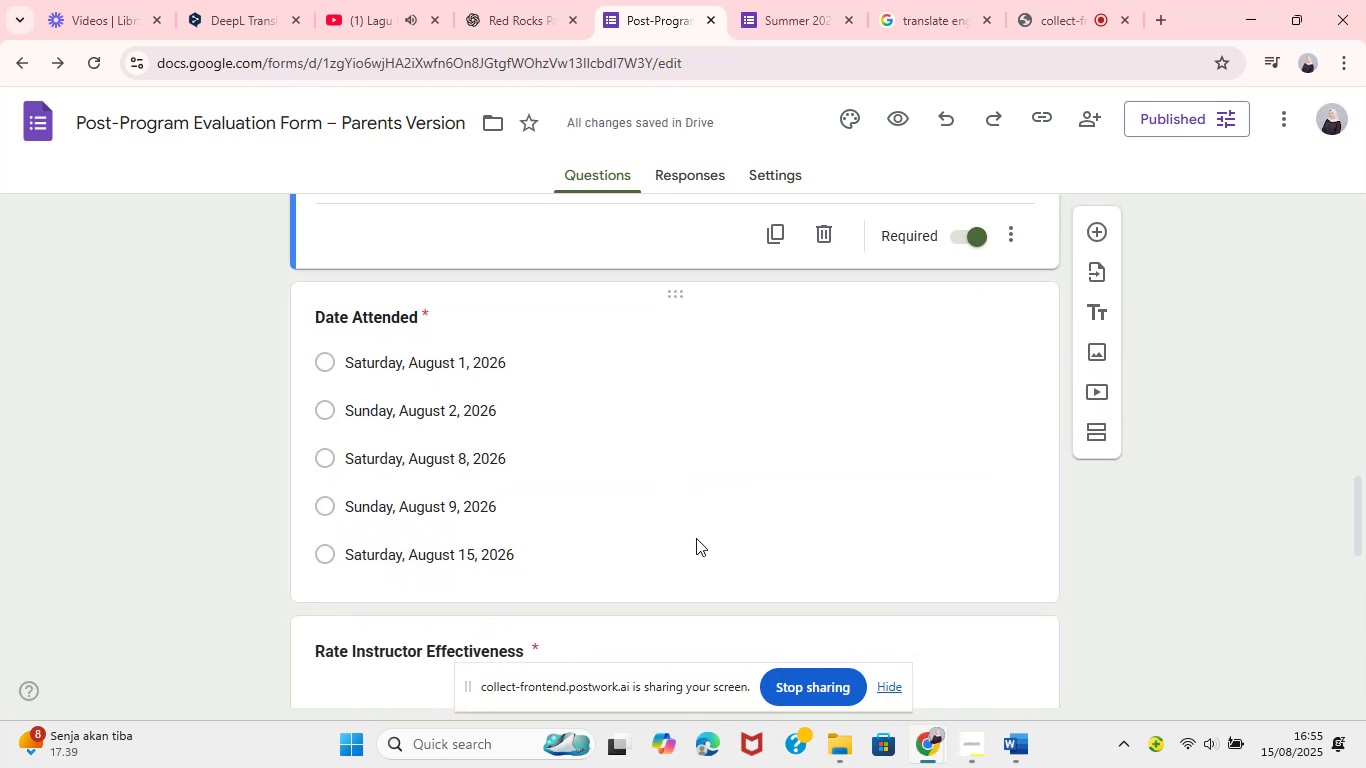 
mouse_move([1002, 702])
 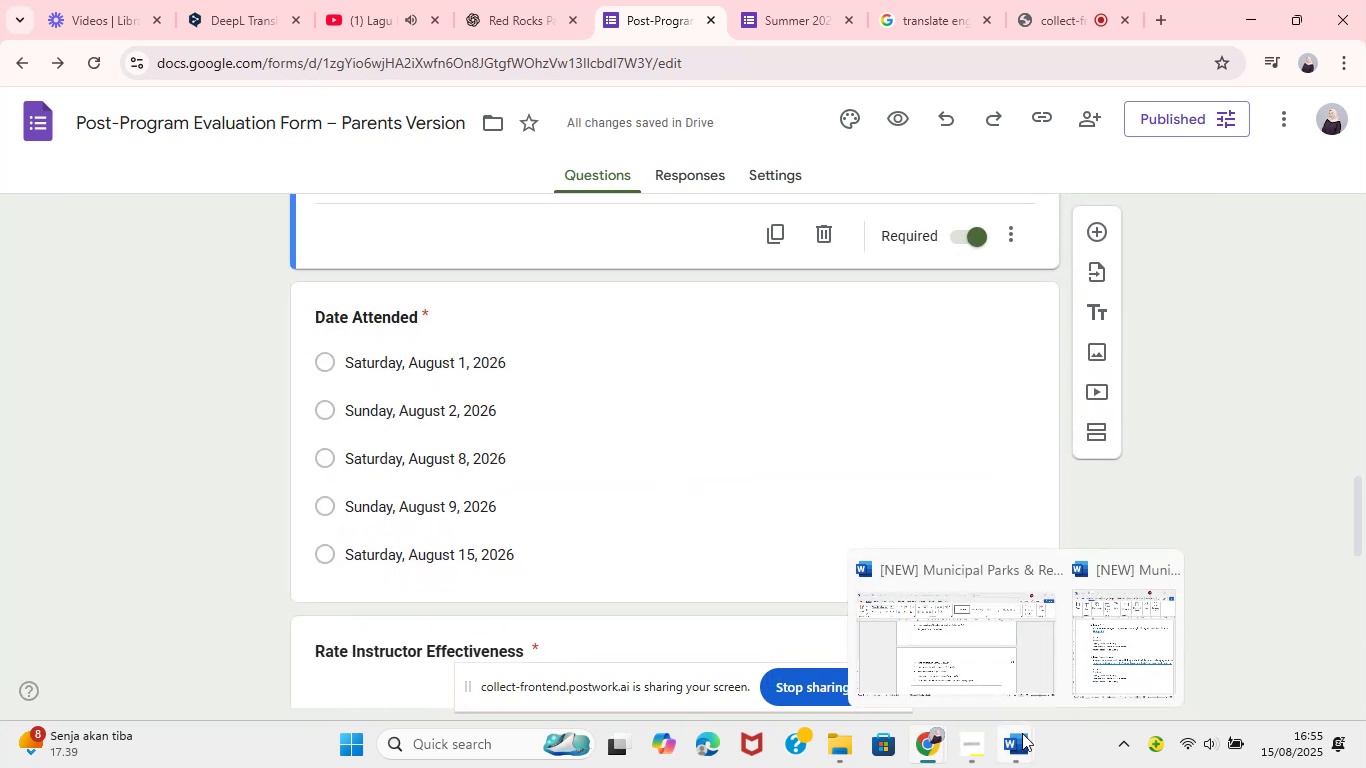 
mouse_move([947, 655])
 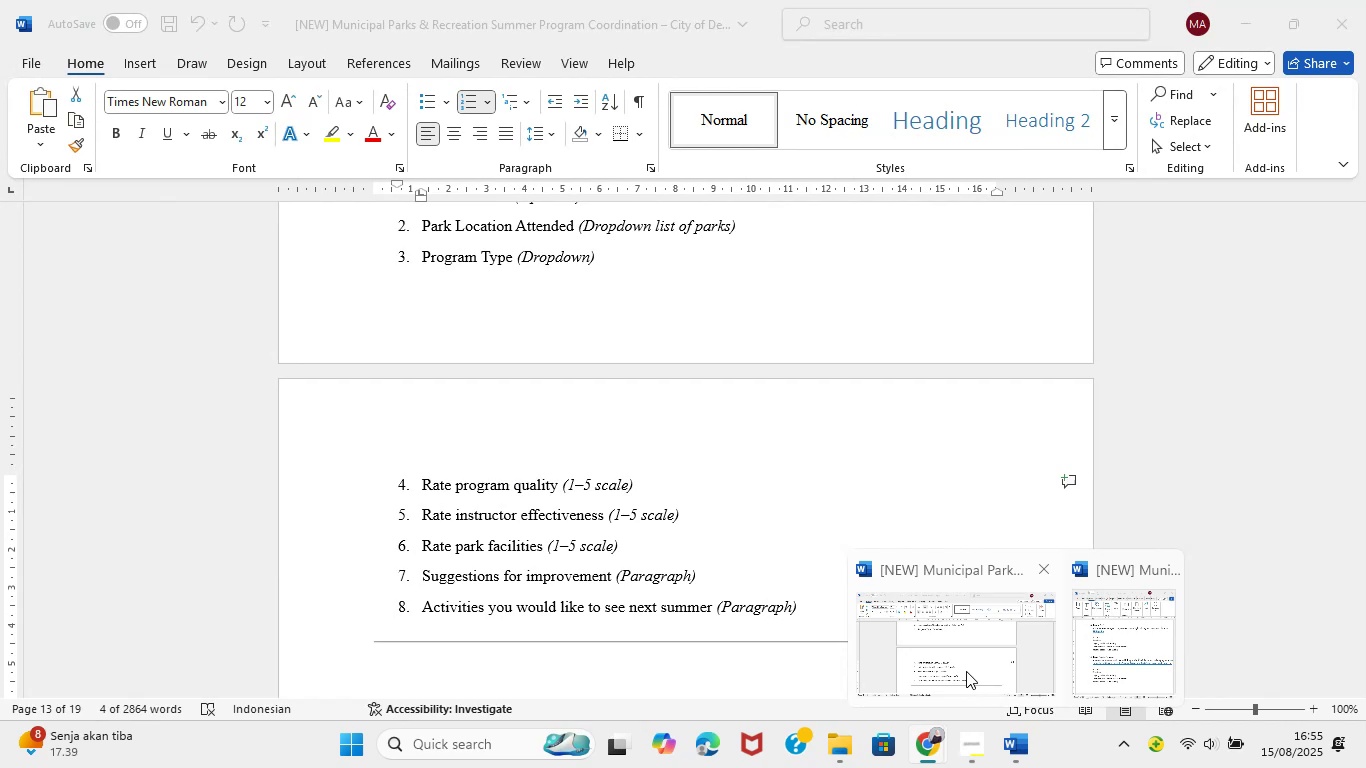 
wait(18.34)
 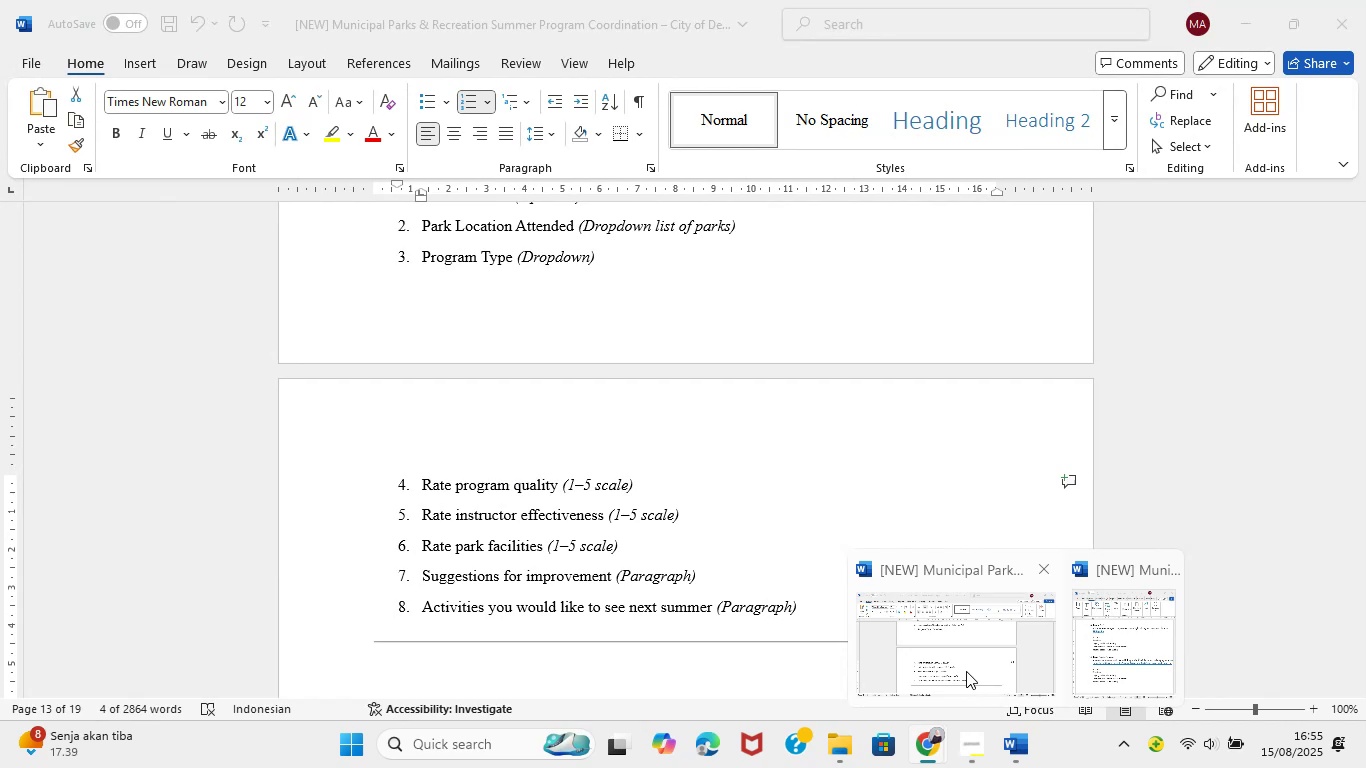 
left_click_drag(start_coordinate=[680, 361], to_coordinate=[656, 423])
 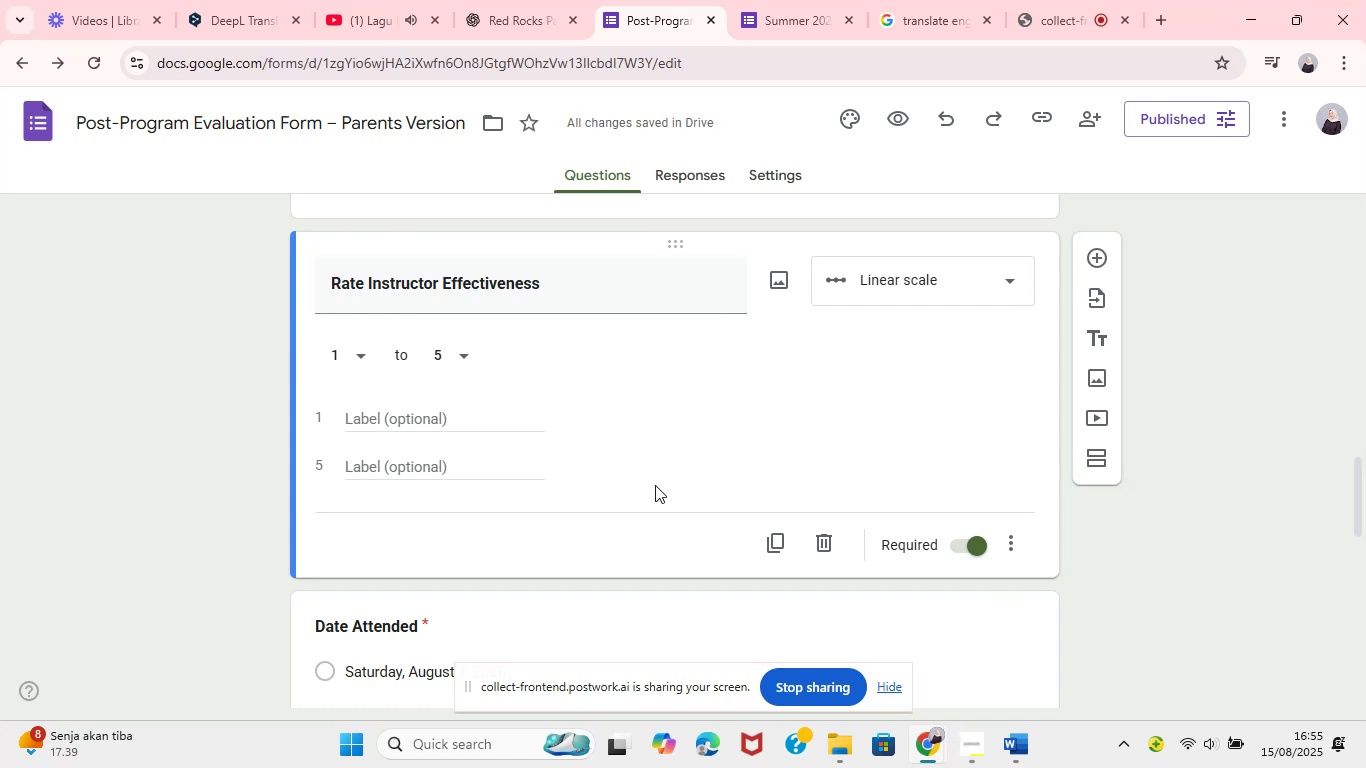 
wait(11.34)
 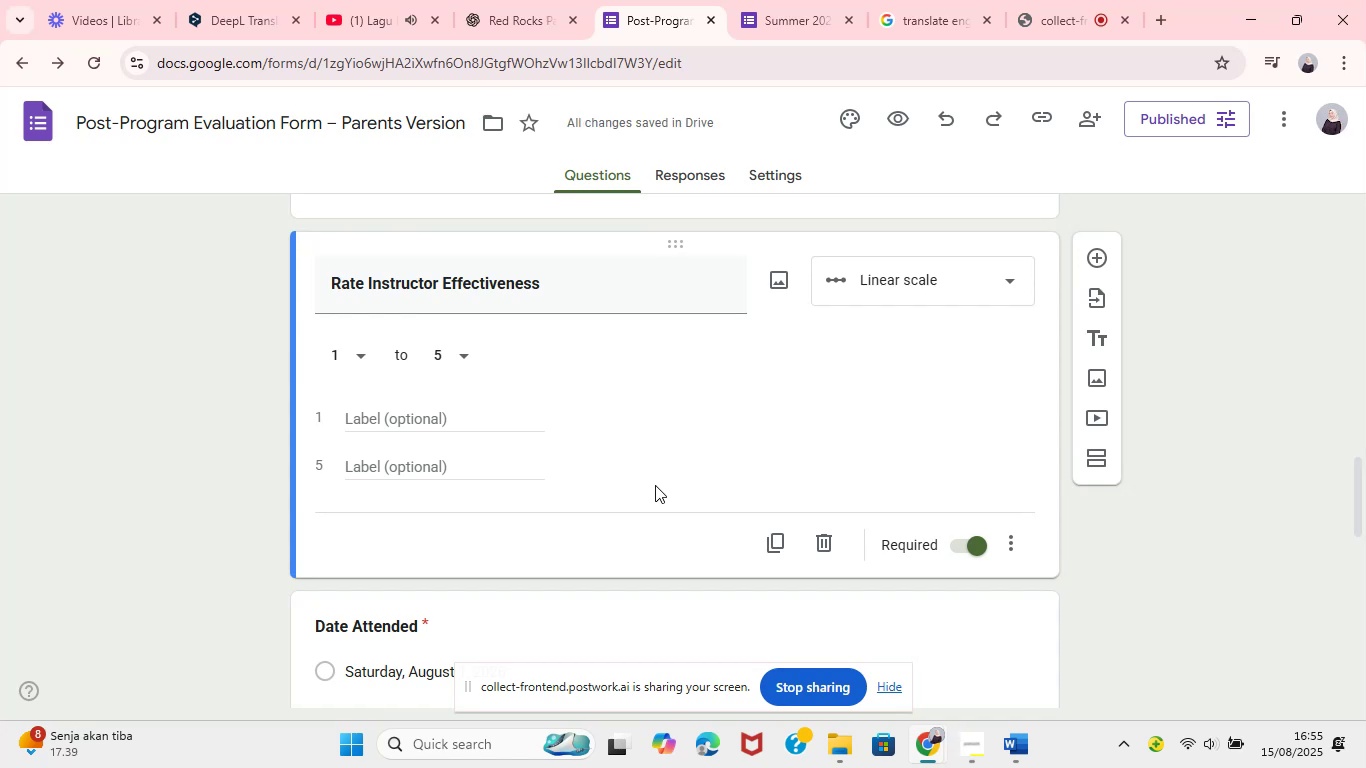 
left_click([234, 519])
 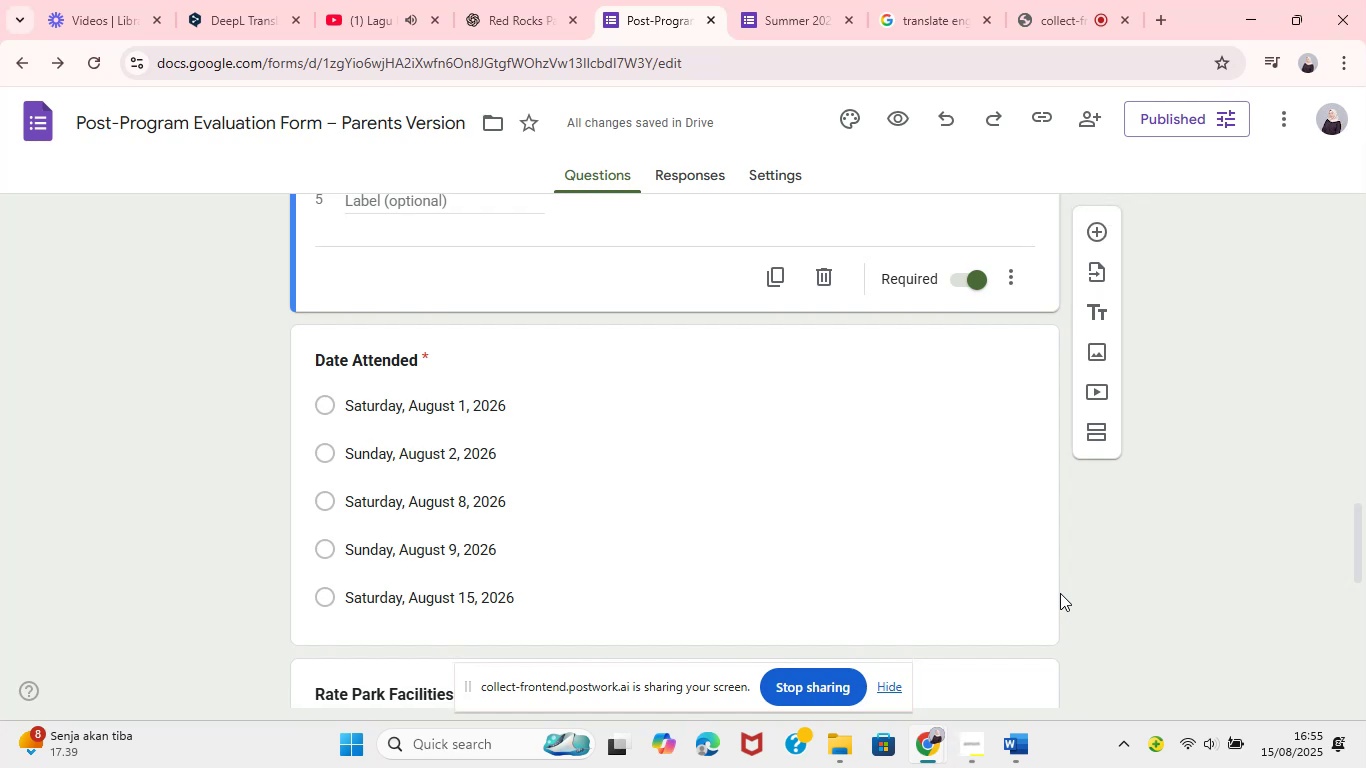 
wait(13.87)
 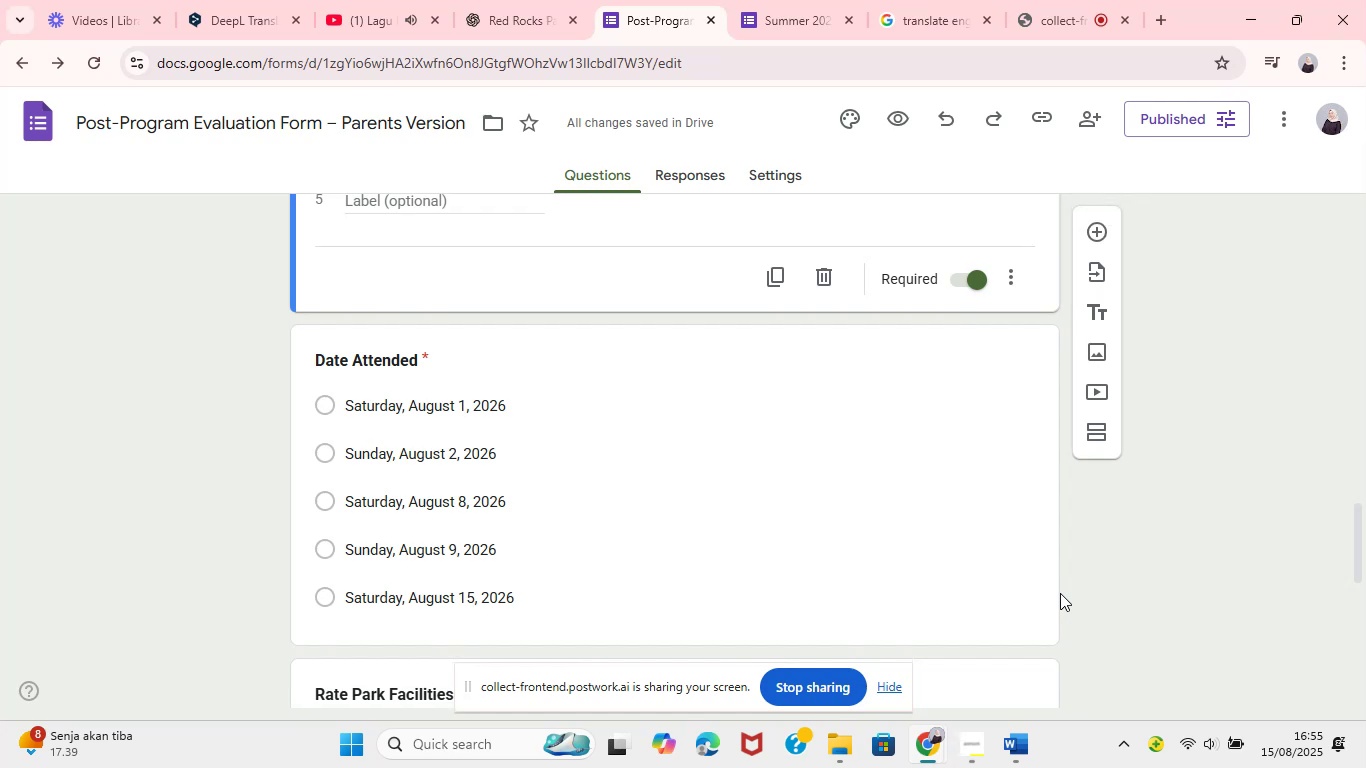 
left_click_drag(start_coordinate=[675, 490], to_coordinate=[668, 446])
 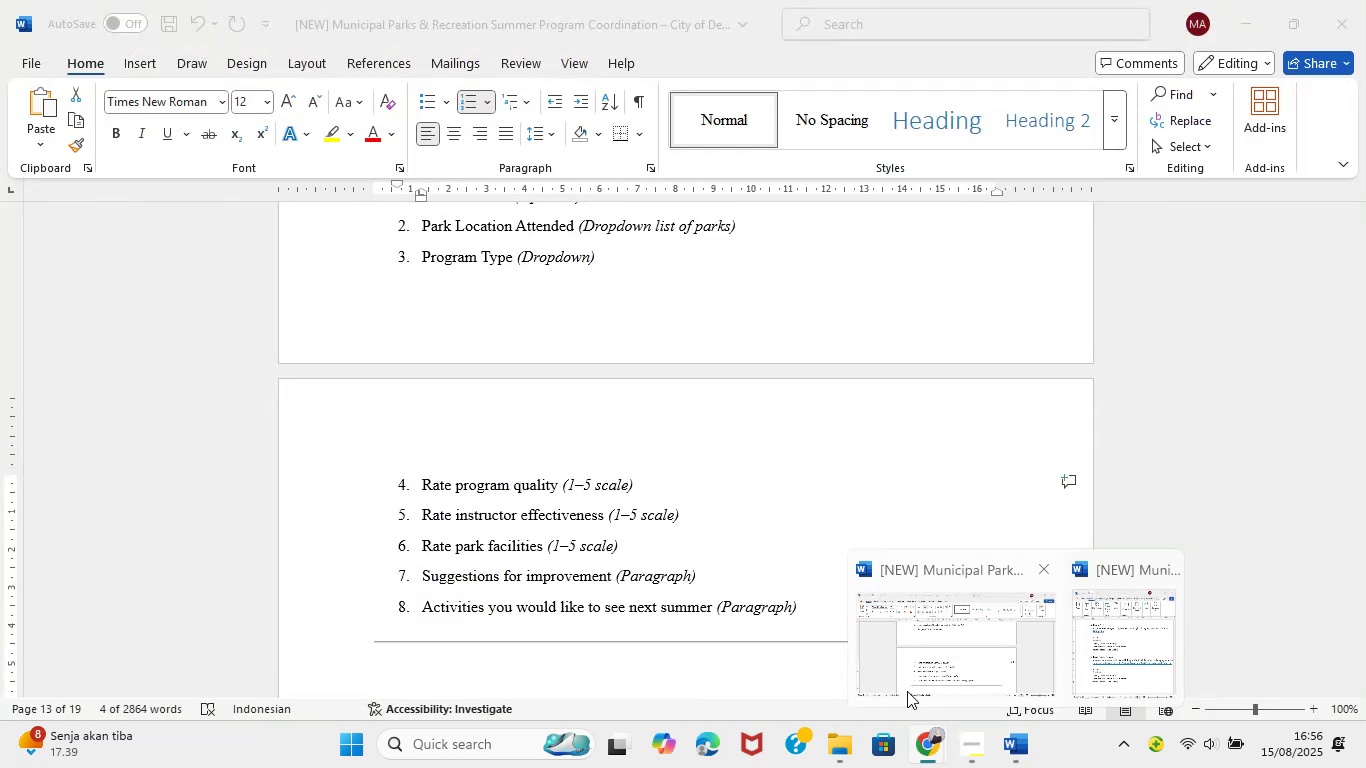 
wait(10.8)
 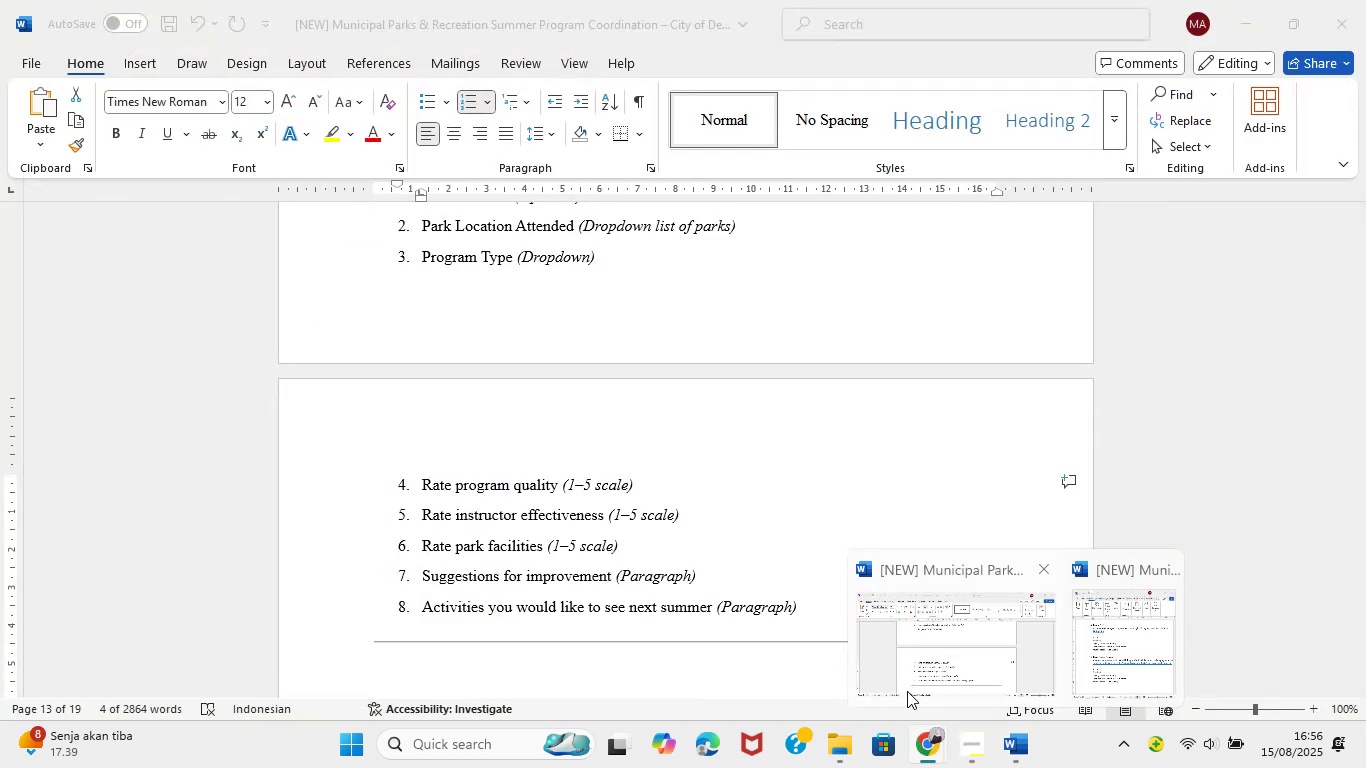 
mouse_move([960, 683])
 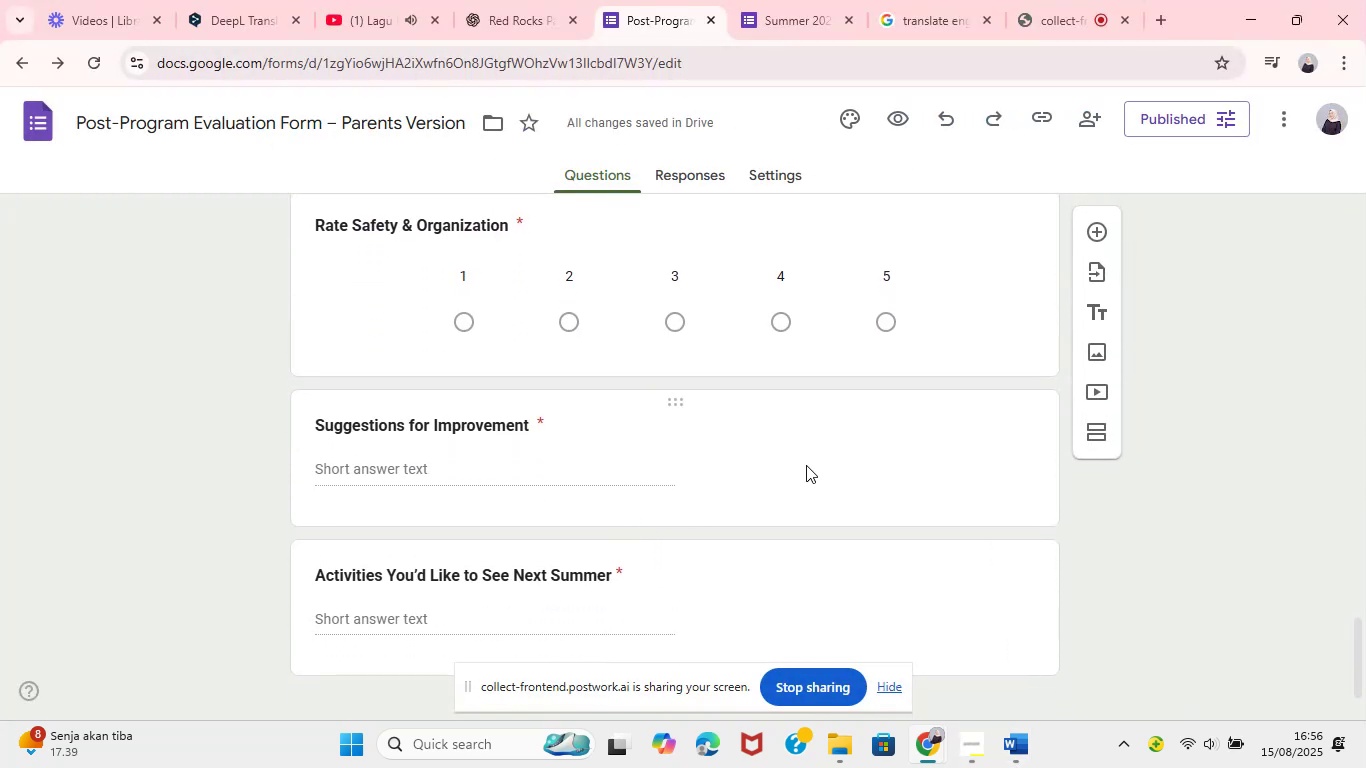 
left_click_drag(start_coordinate=[665, 409], to_coordinate=[635, 422])
 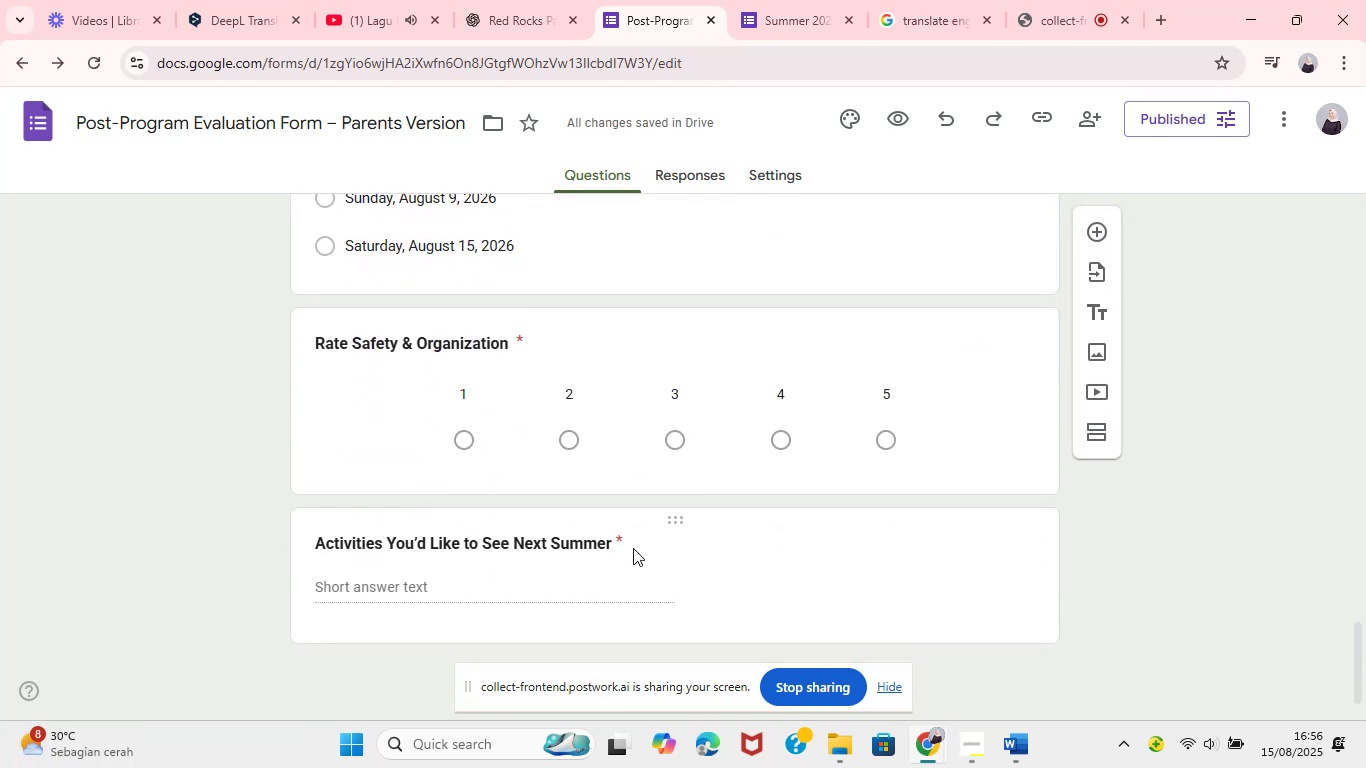 
wait(5.19)
 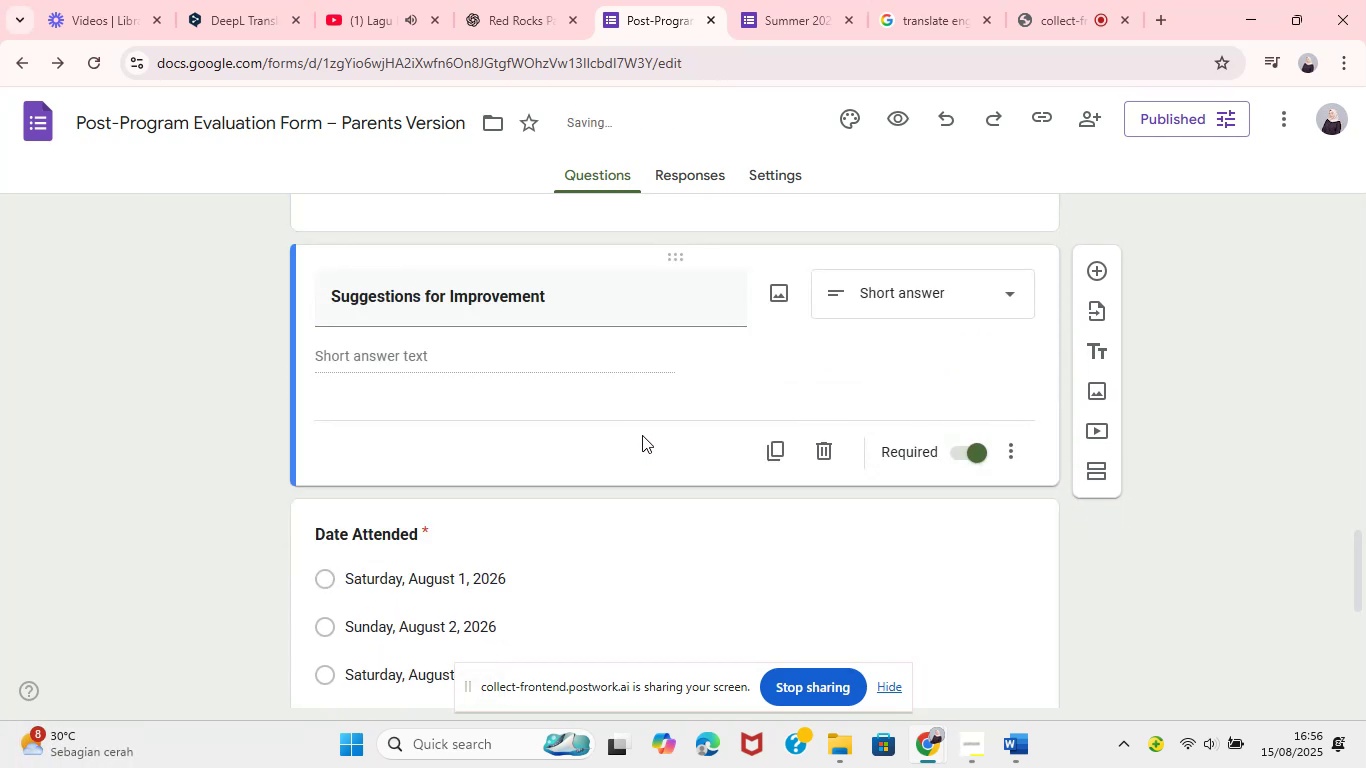 
mouse_move([1035, 740])
 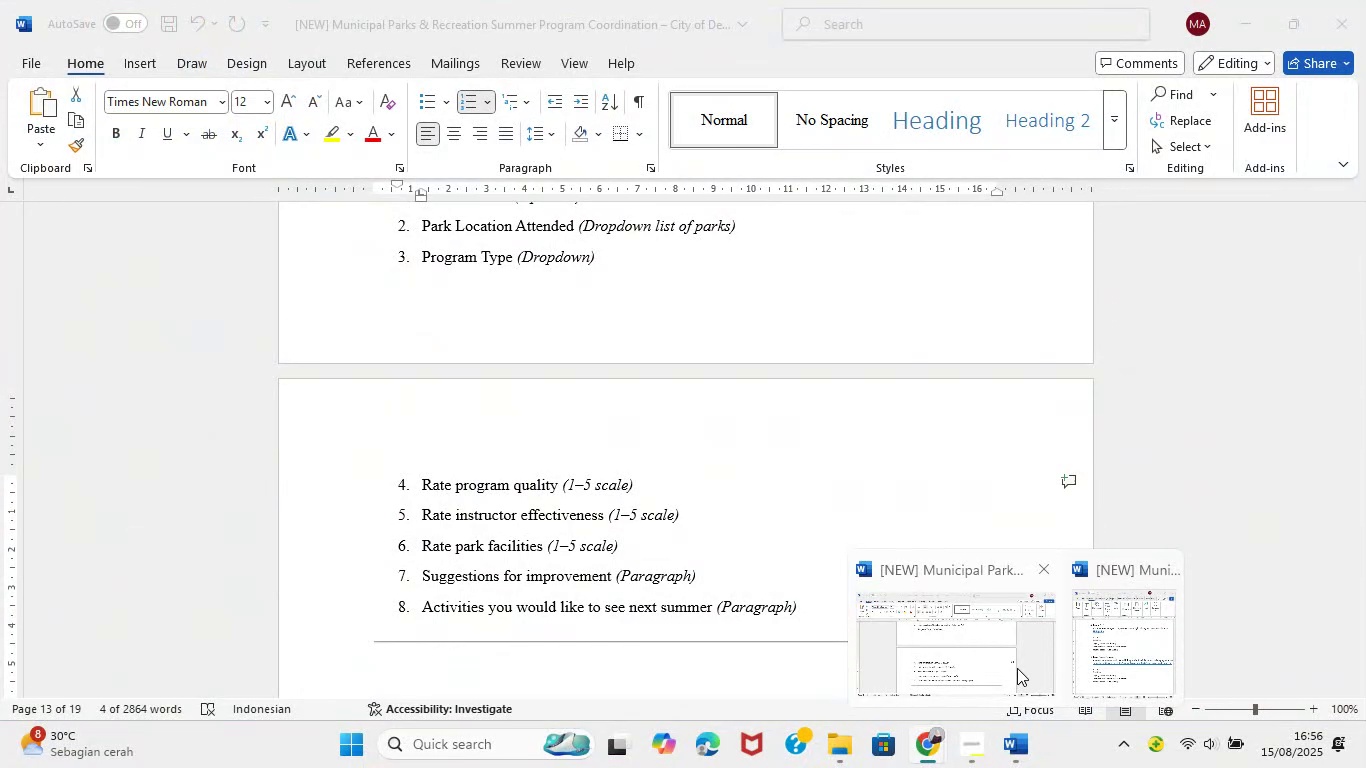 
wait(12.16)
 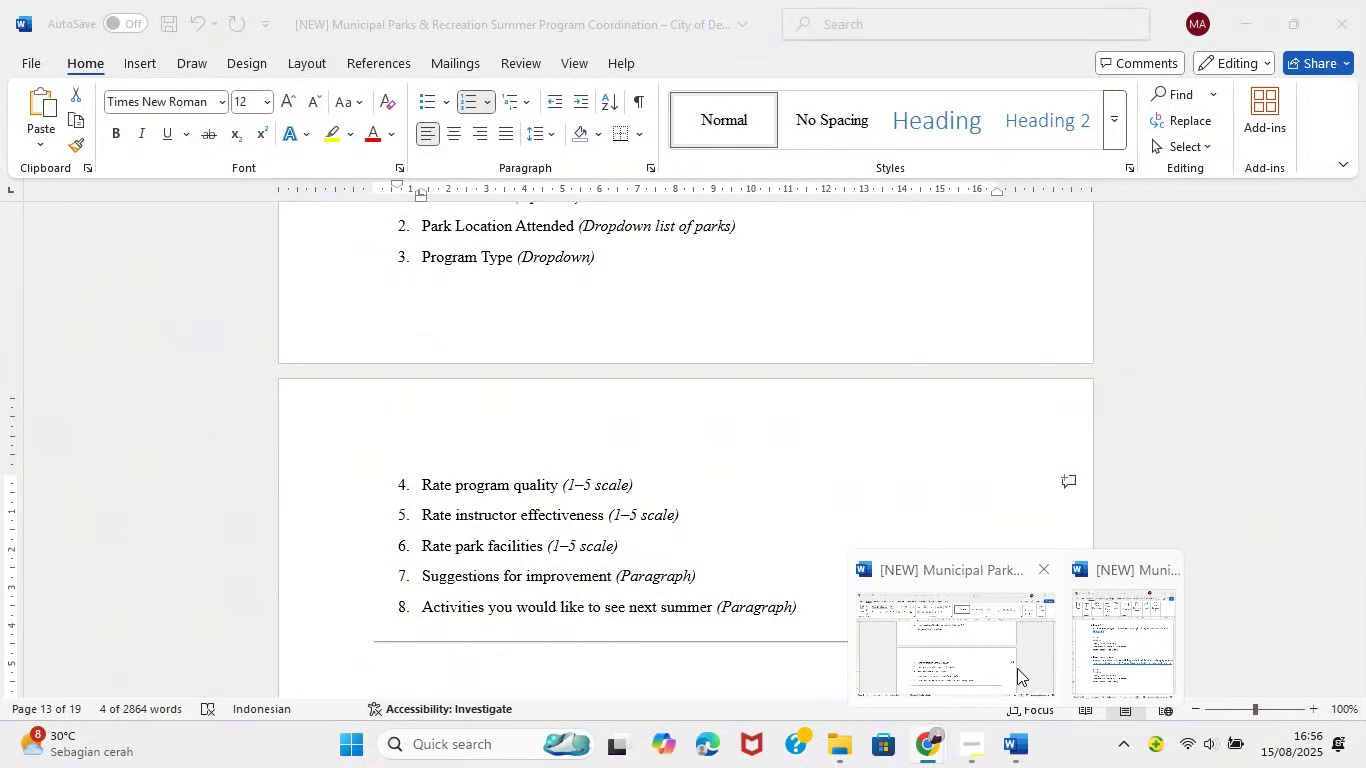 
left_click_drag(start_coordinate=[669, 519], to_coordinate=[662, 296])
 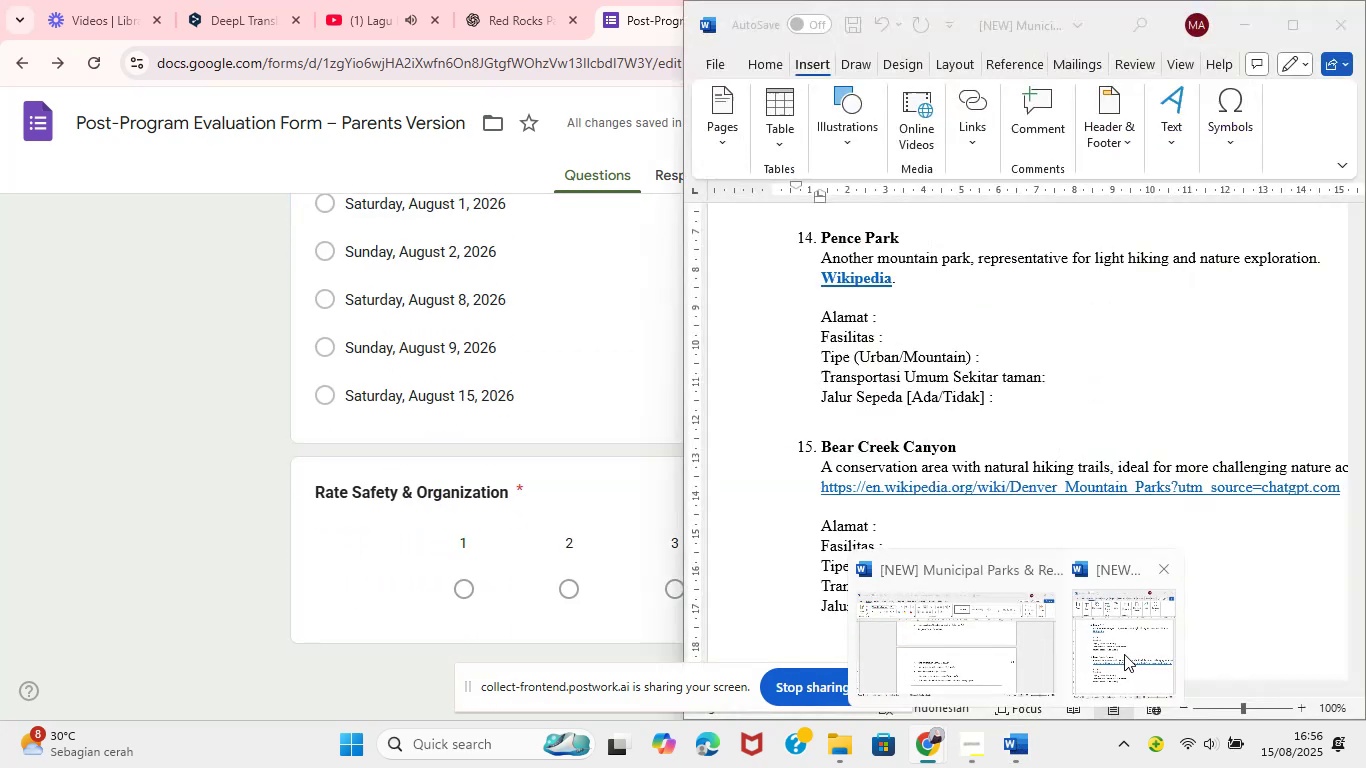 
wait(8.73)
 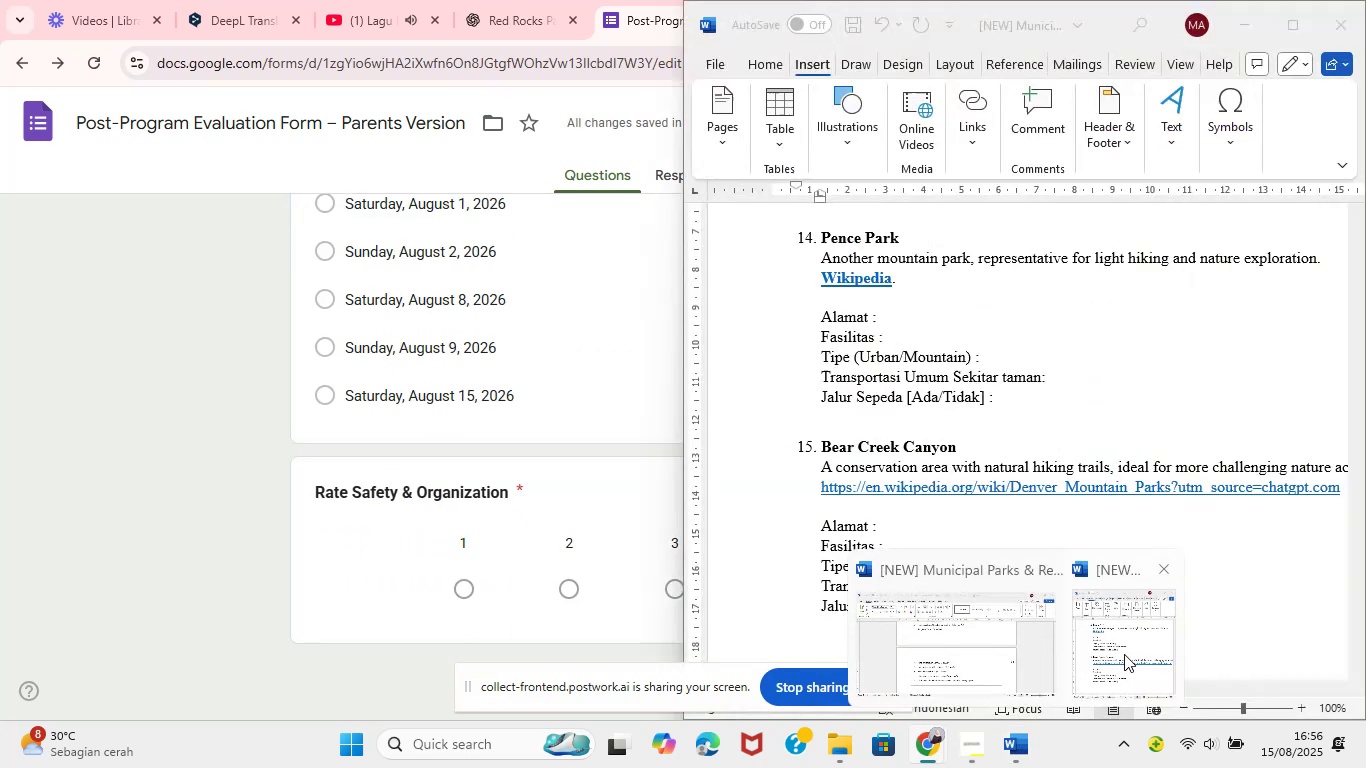 
mouse_move([819, 481])
 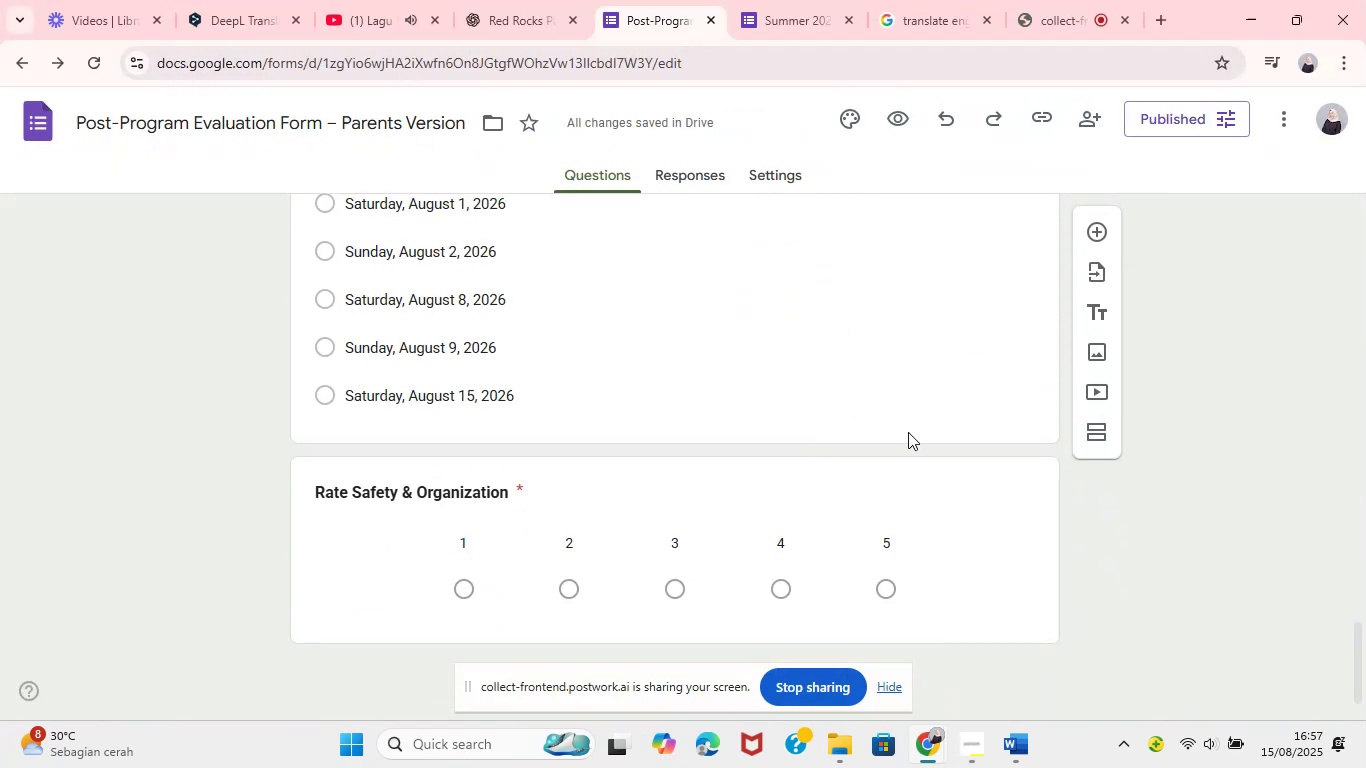 
left_click([849, 493])
 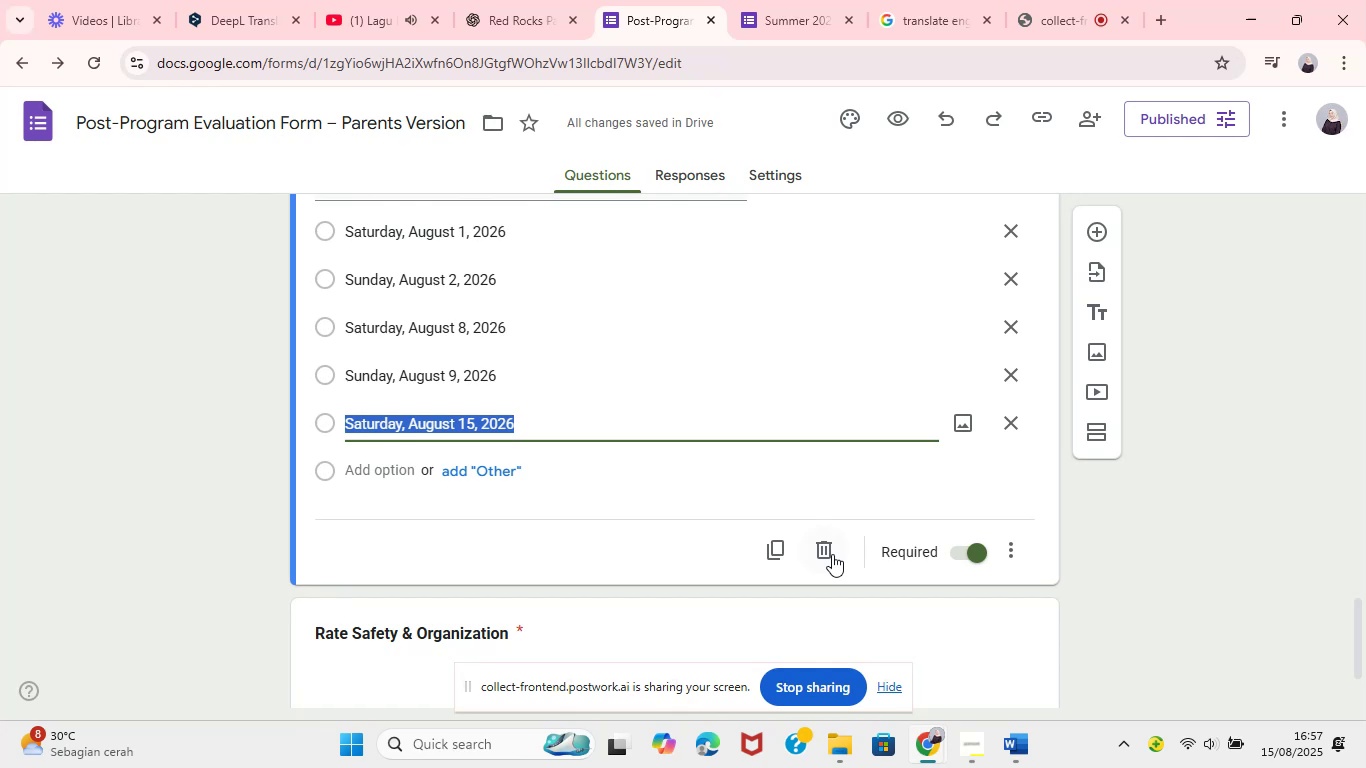 
left_click([832, 554])
 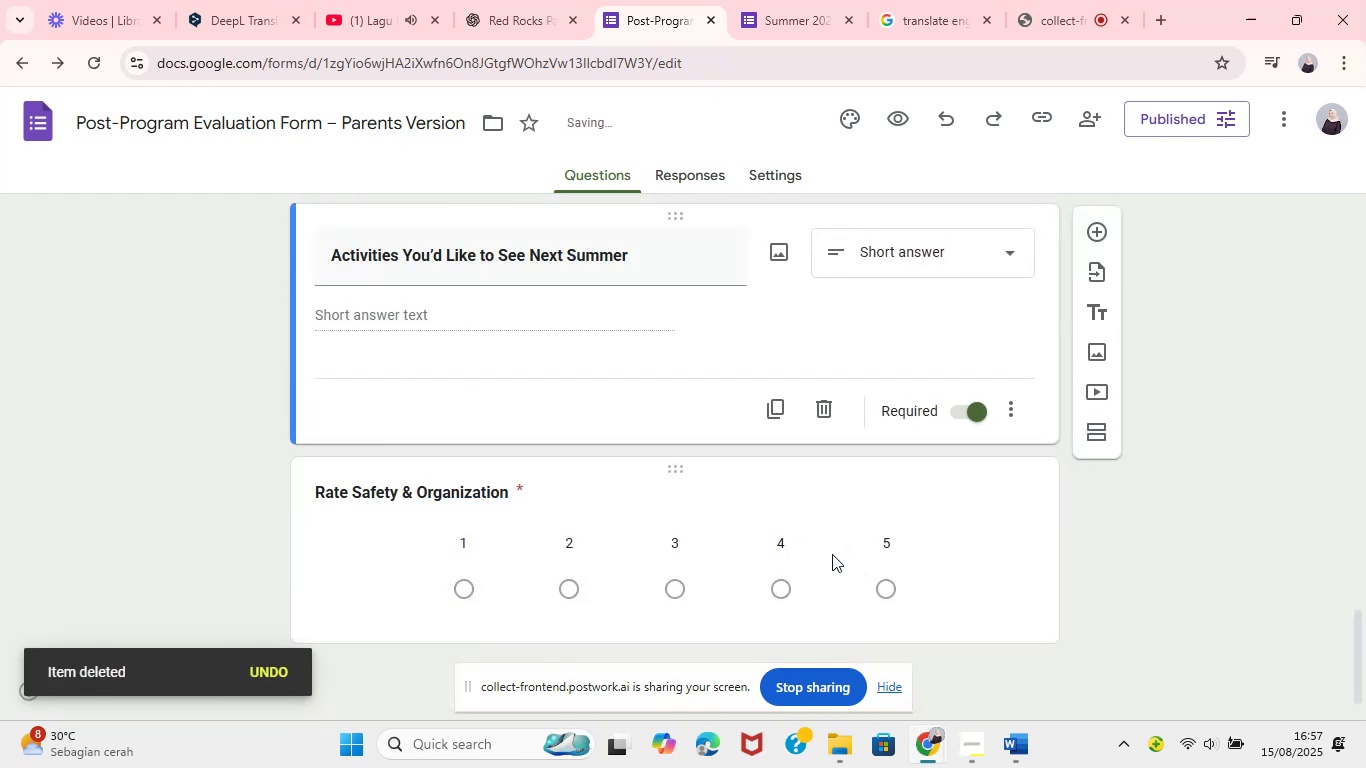 
mouse_move([892, 610])
 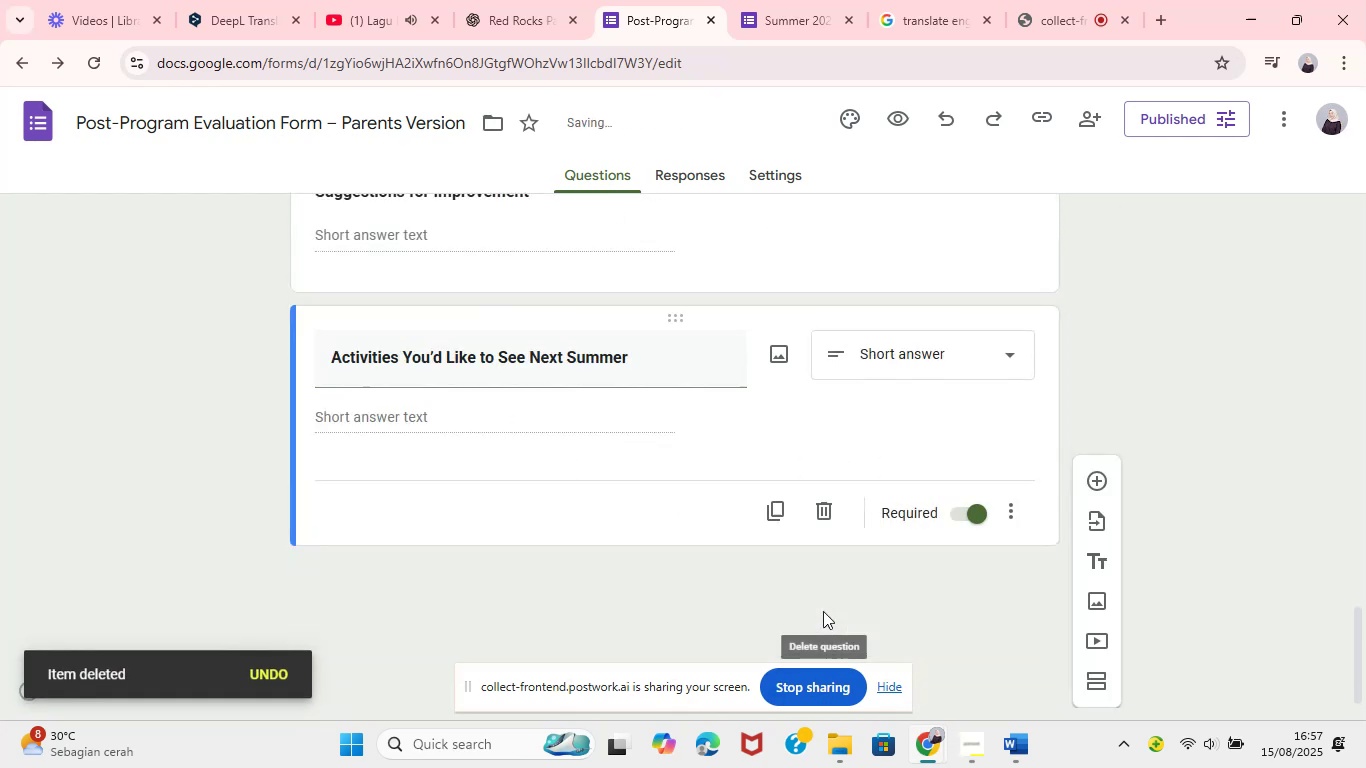 
left_click([1002, 611])
 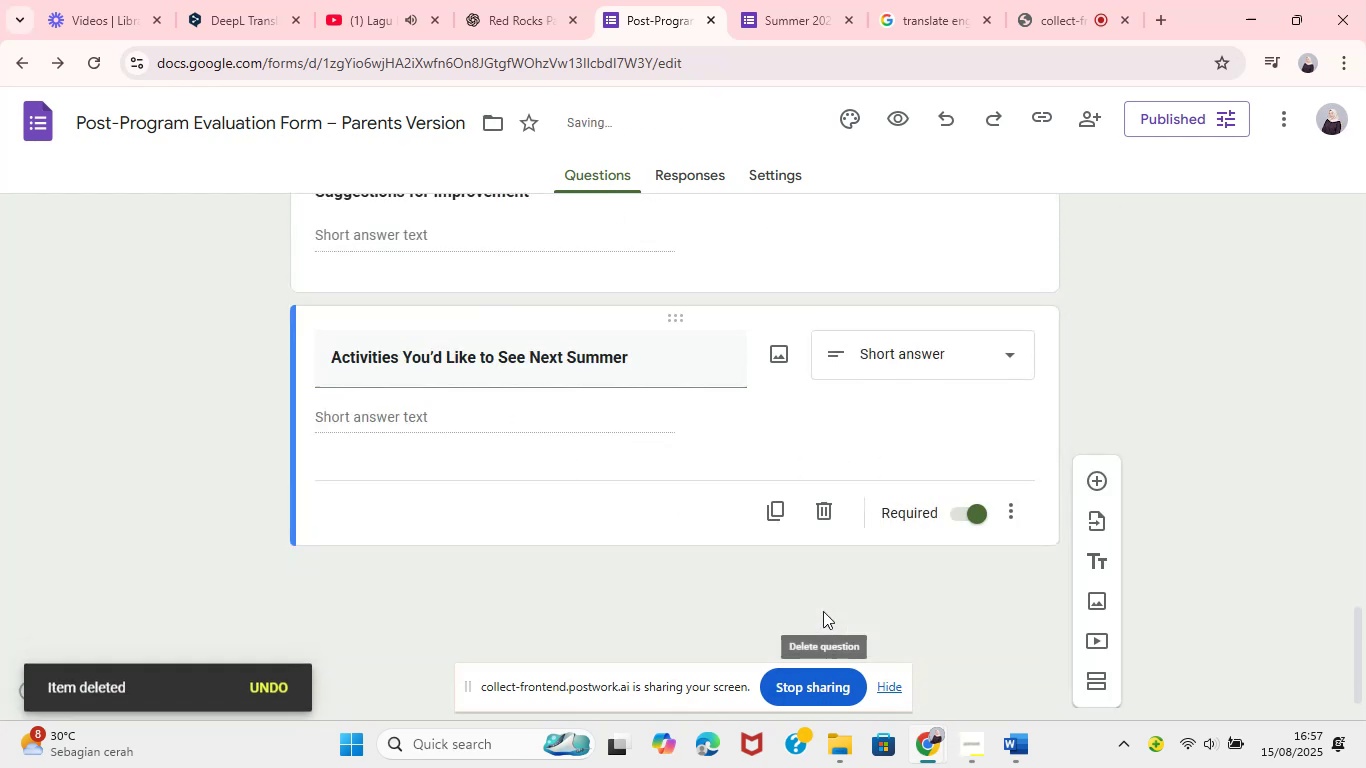 
left_click([823, 609])
 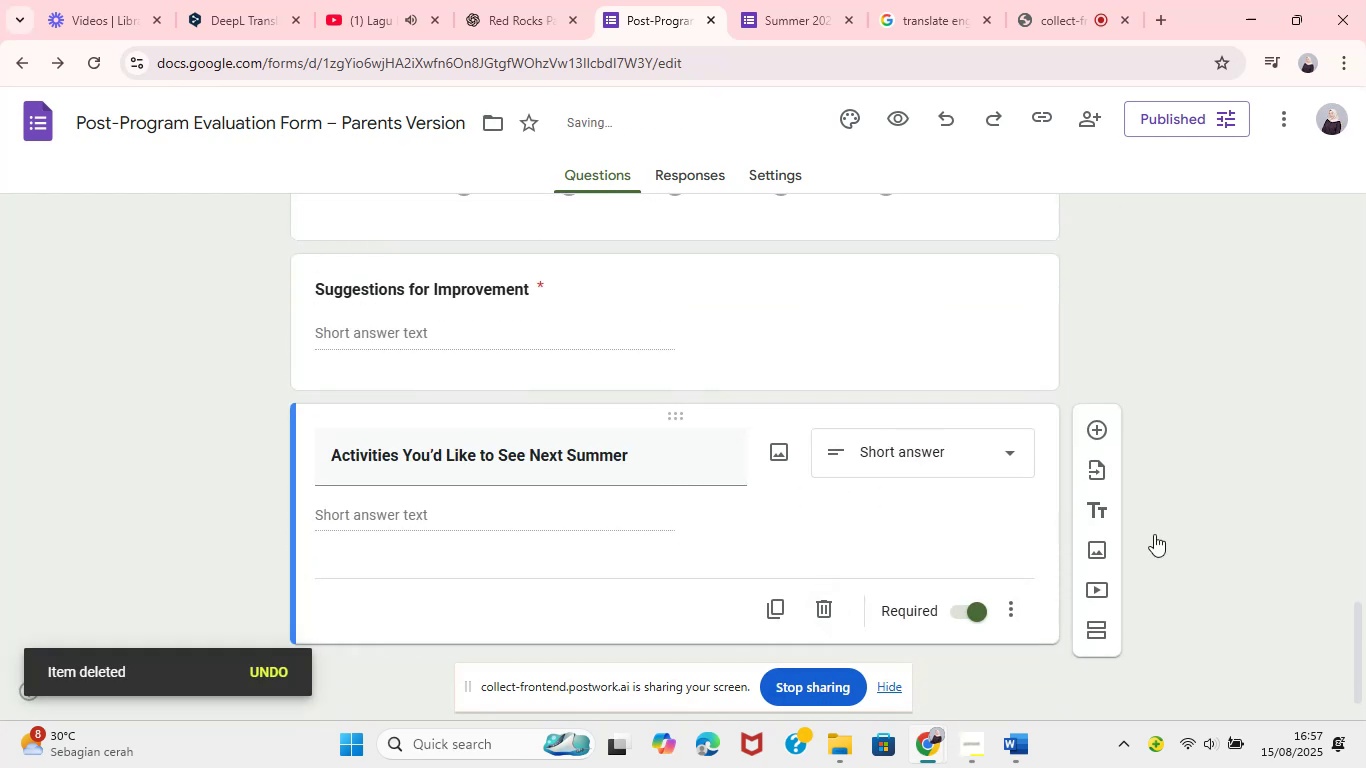 
left_click([1245, 393])
 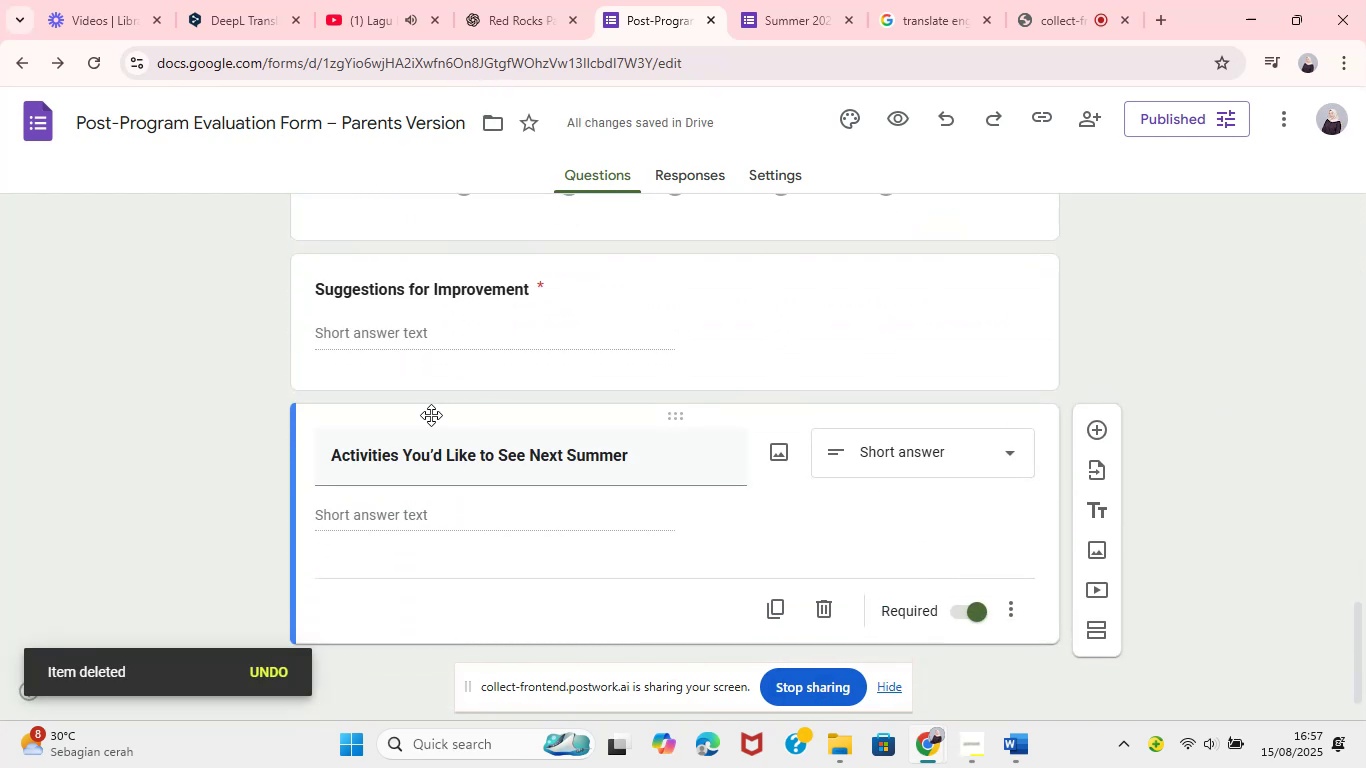 
wait(6.45)
 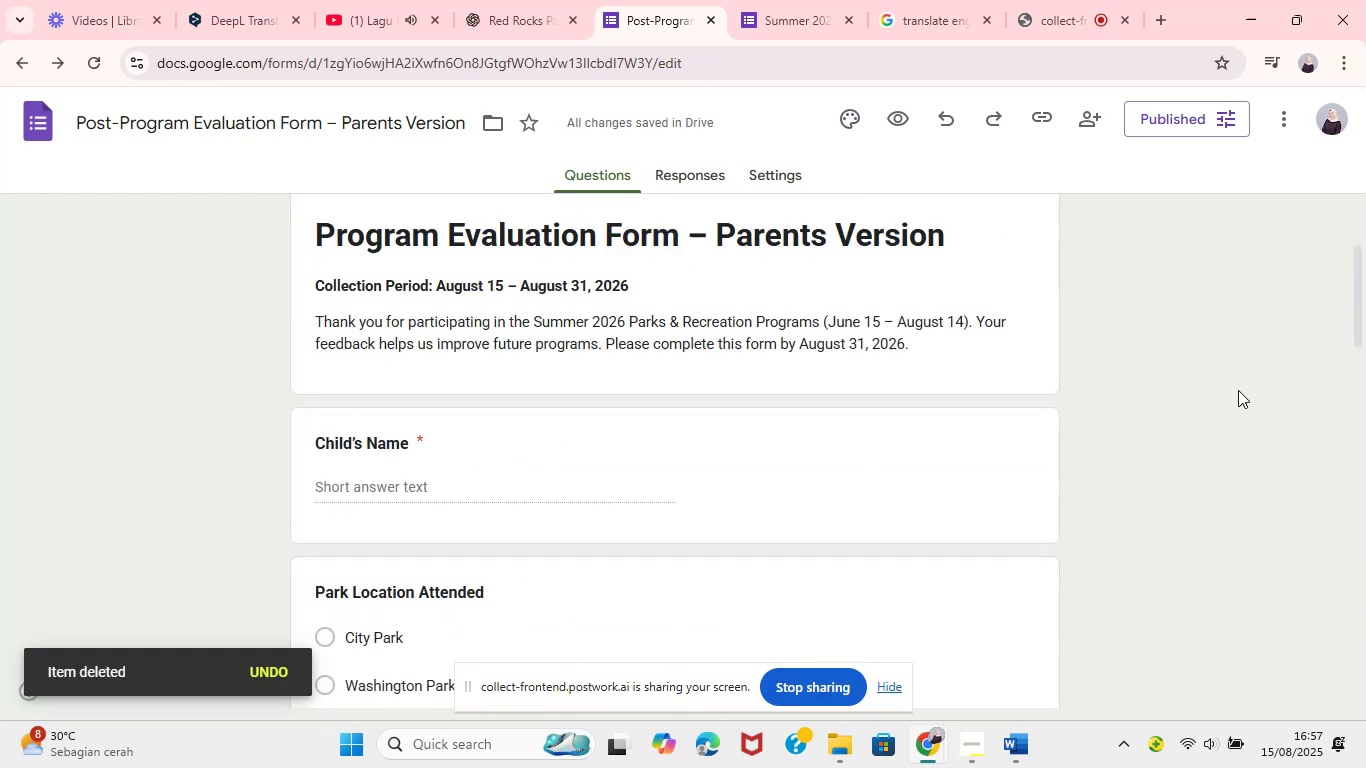 
left_click([240, 304])
 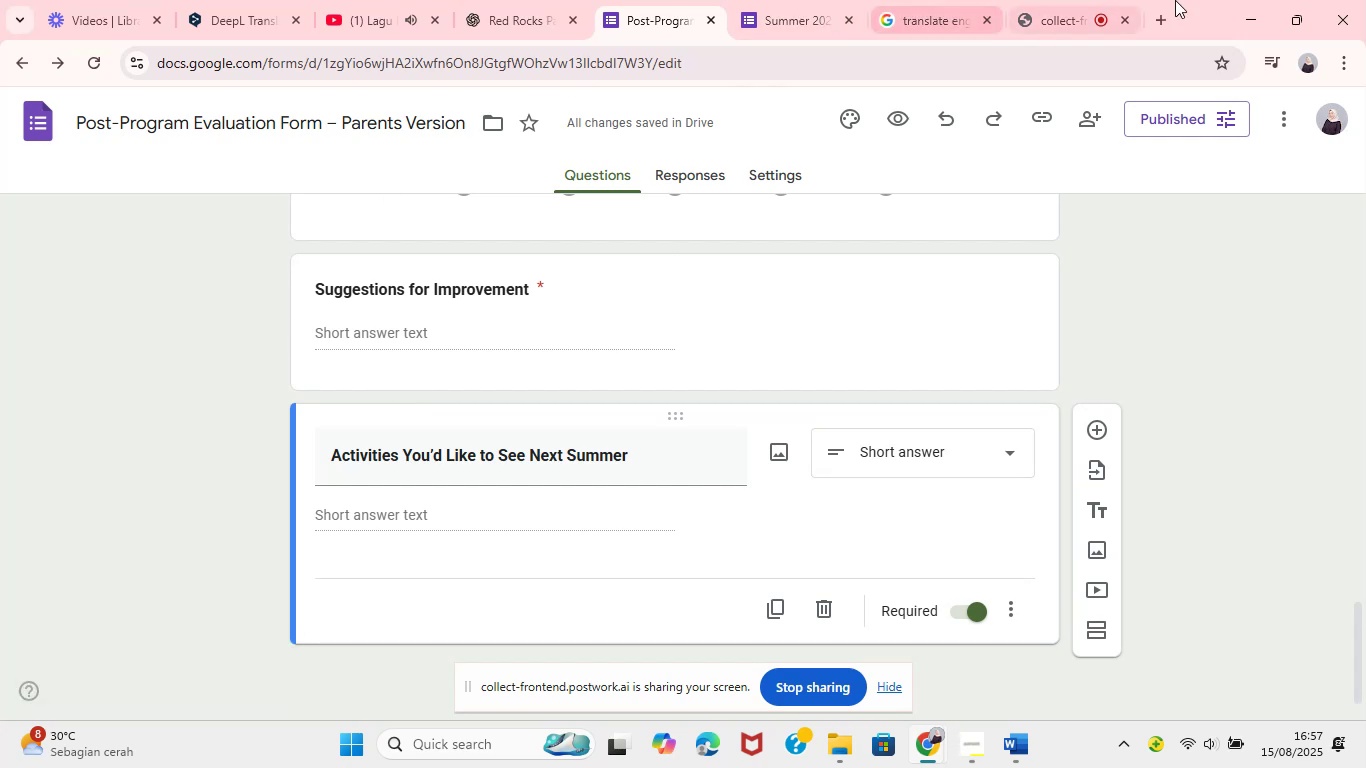 
left_click([1160, 31])
 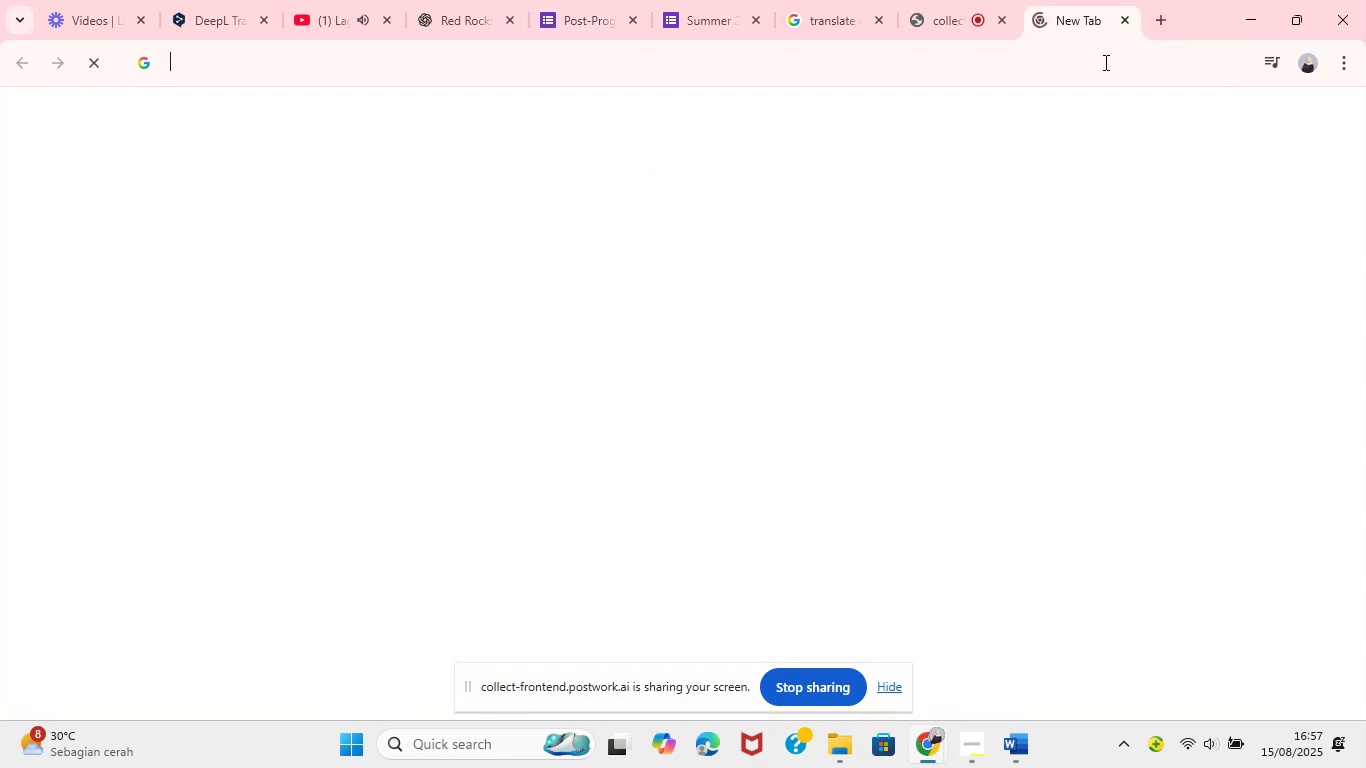 
left_click([1104, 62])
 